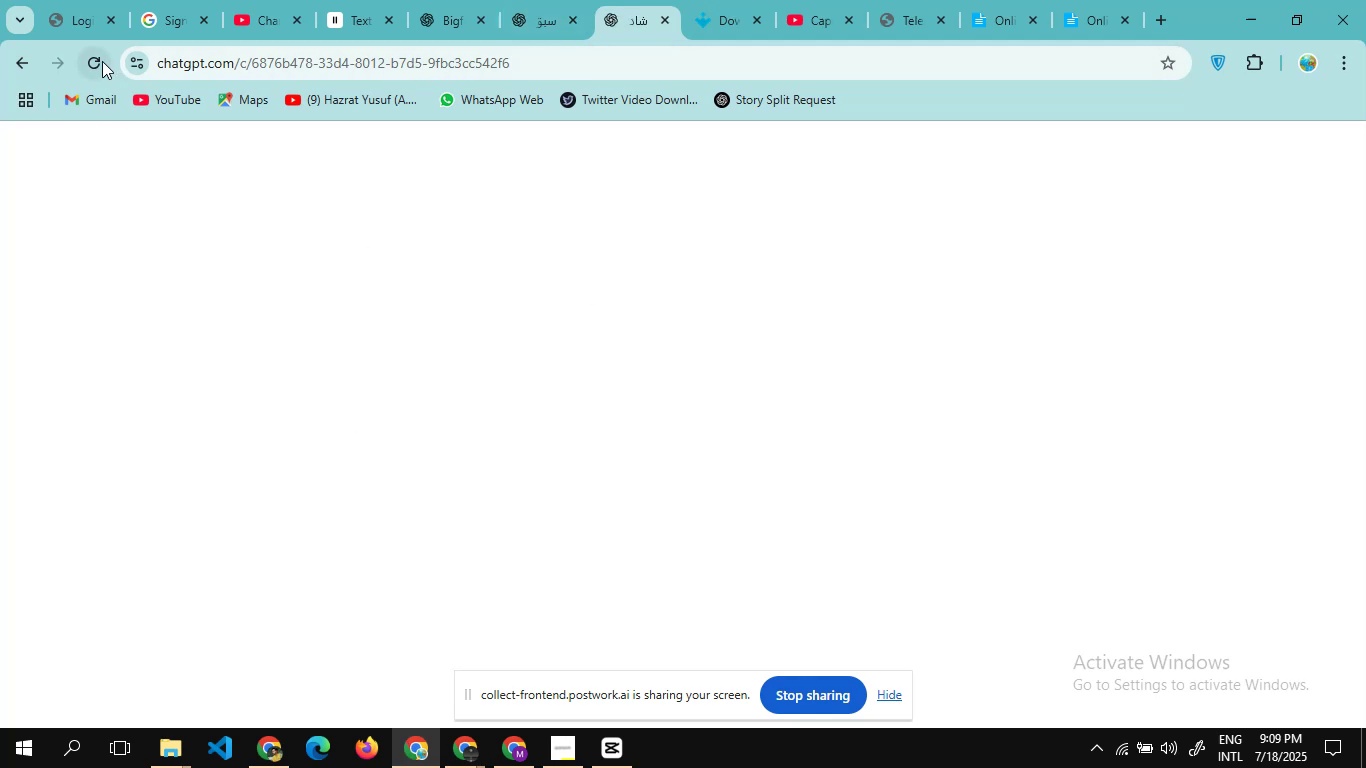 
left_click([102, 60])
 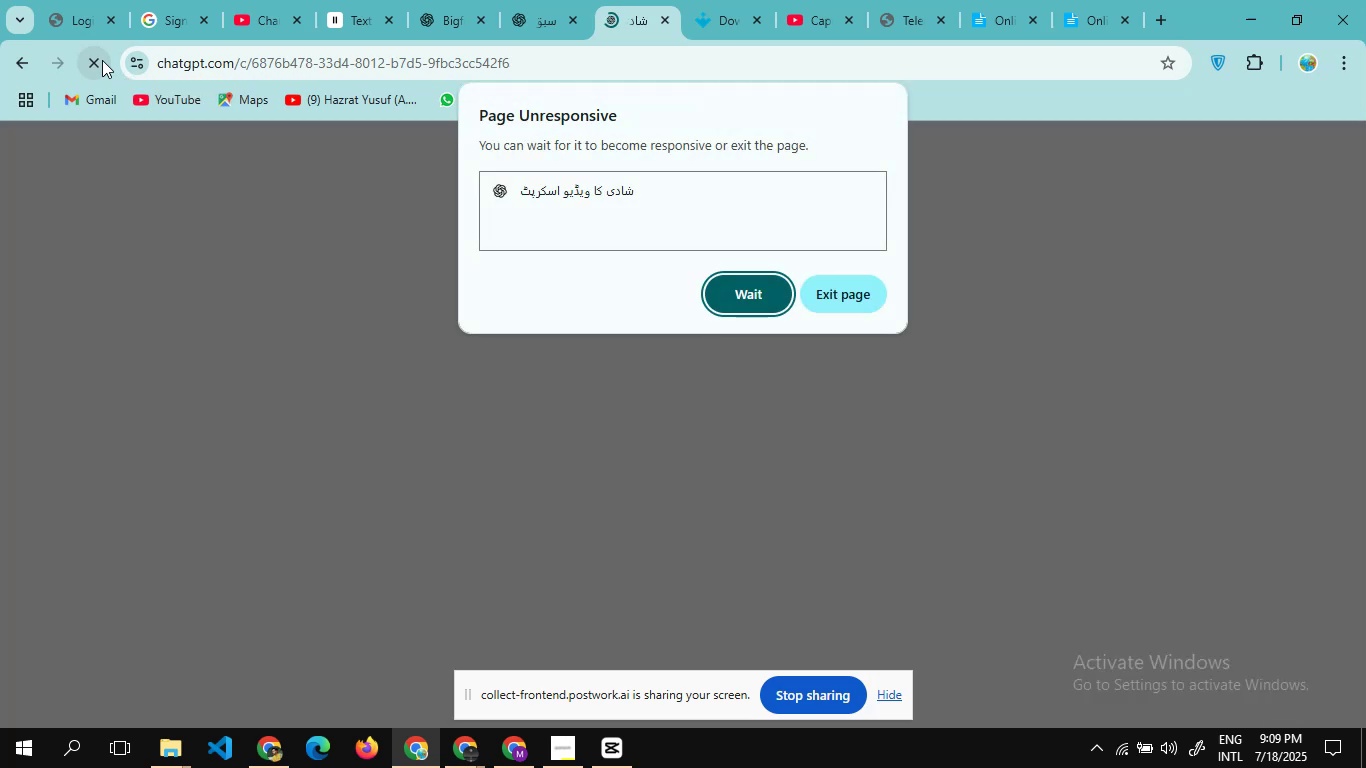 
wait(17.77)
 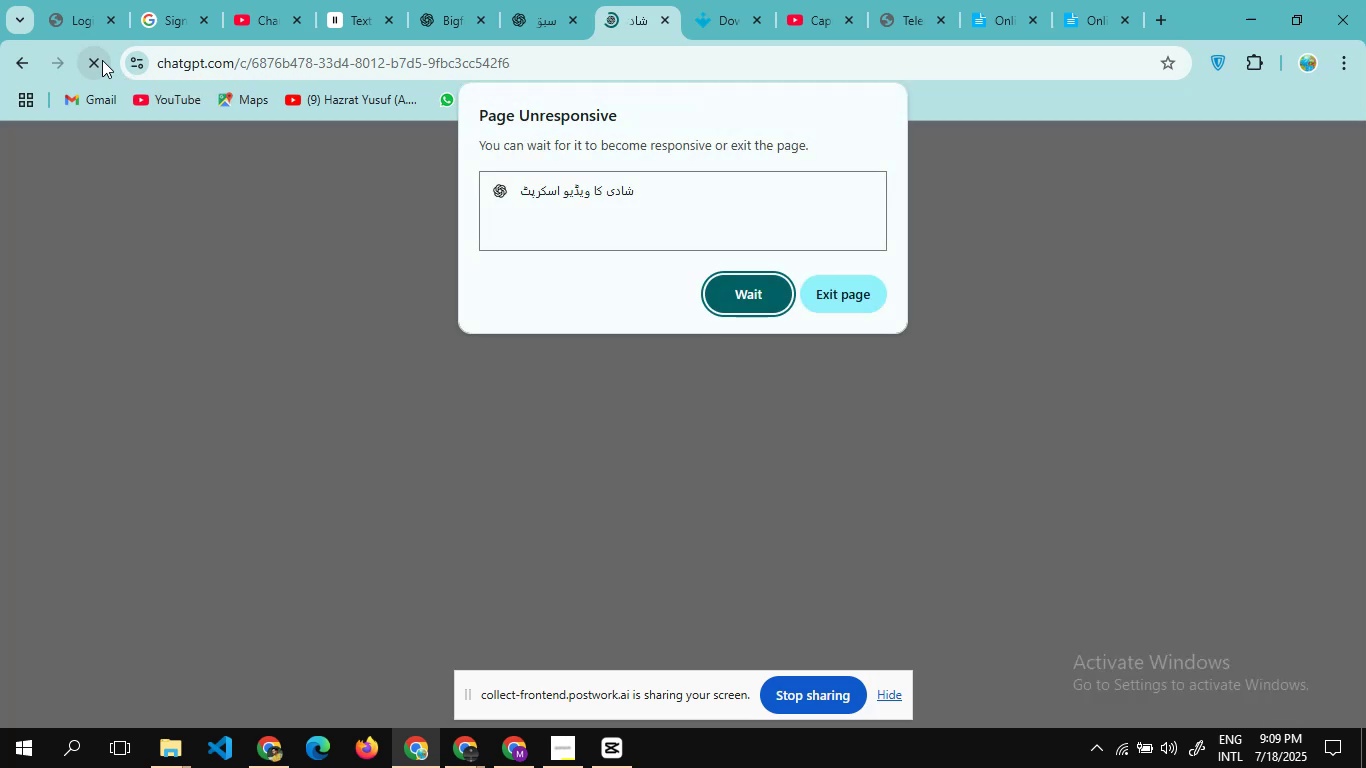 
left_click([764, 292])
 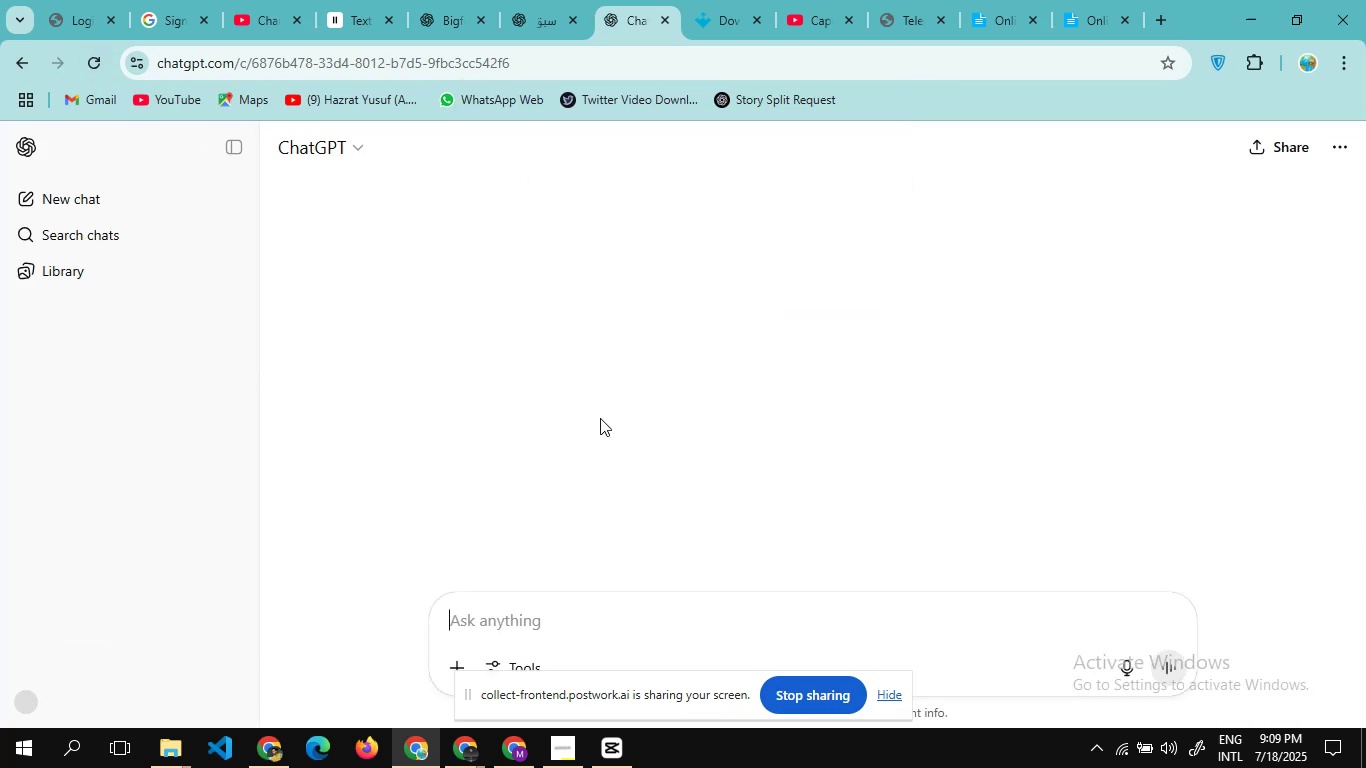 
scroll: coordinate [624, 490], scroll_direction: none, amount: 0.0
 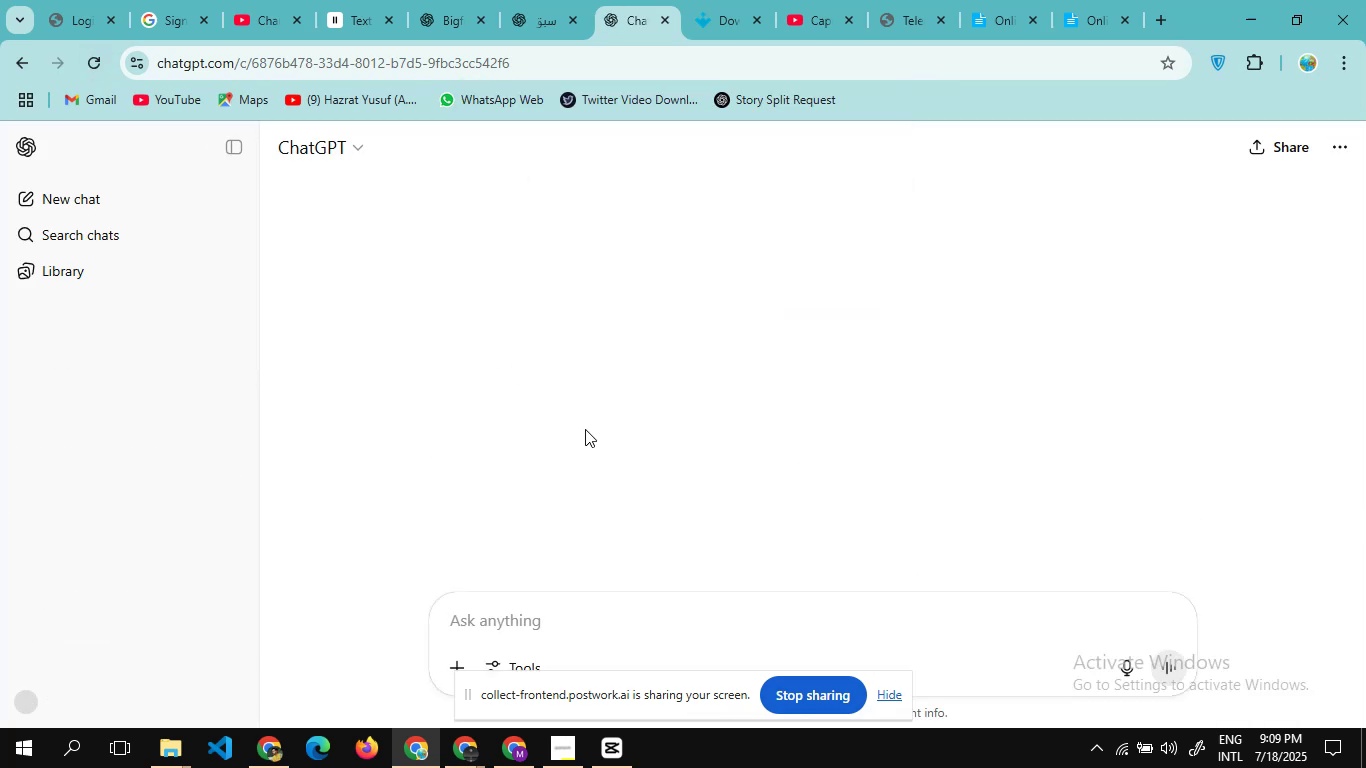 
scroll: coordinate [618, 564], scroll_direction: down, amount: 6.0
 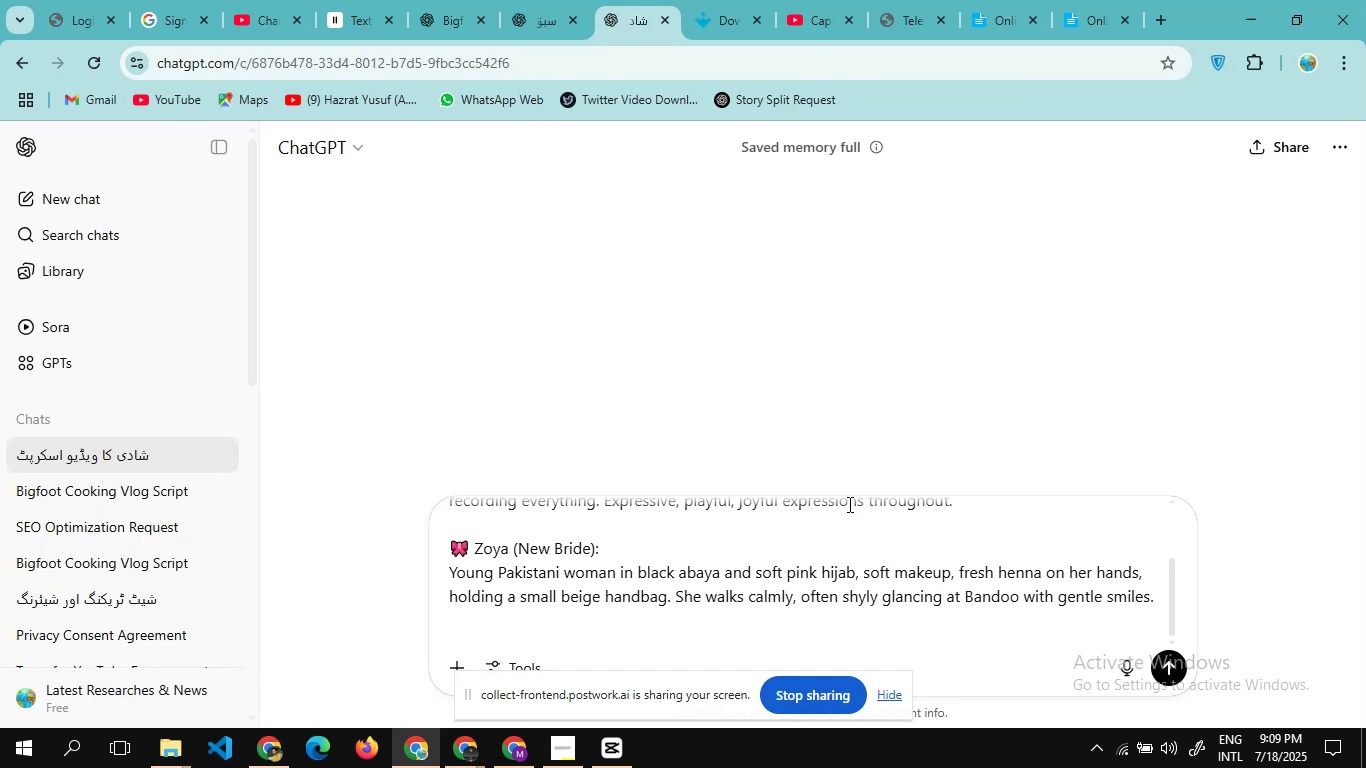 
scroll: coordinate [848, 504], scroll_direction: none, amount: 0.0
 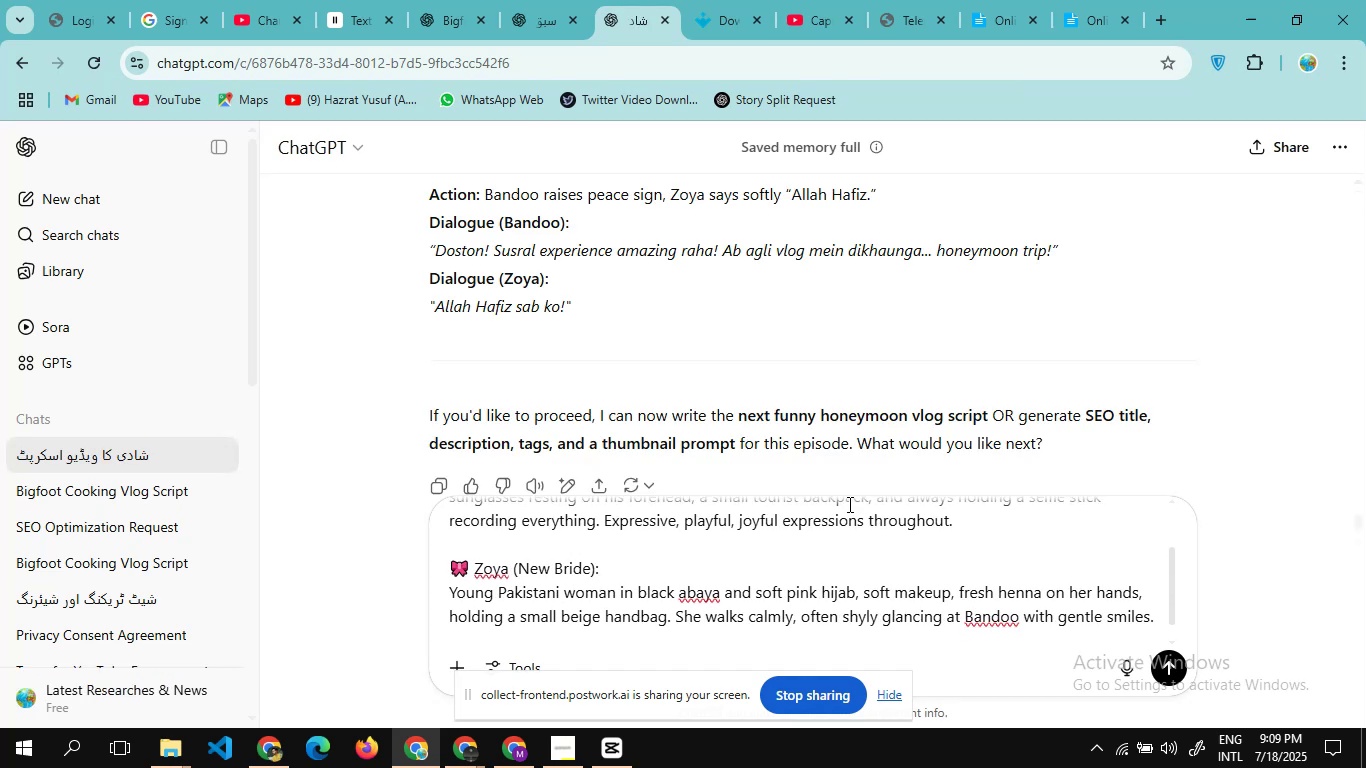 
scroll: coordinate [792, 392], scroll_direction: down, amount: 11.0
 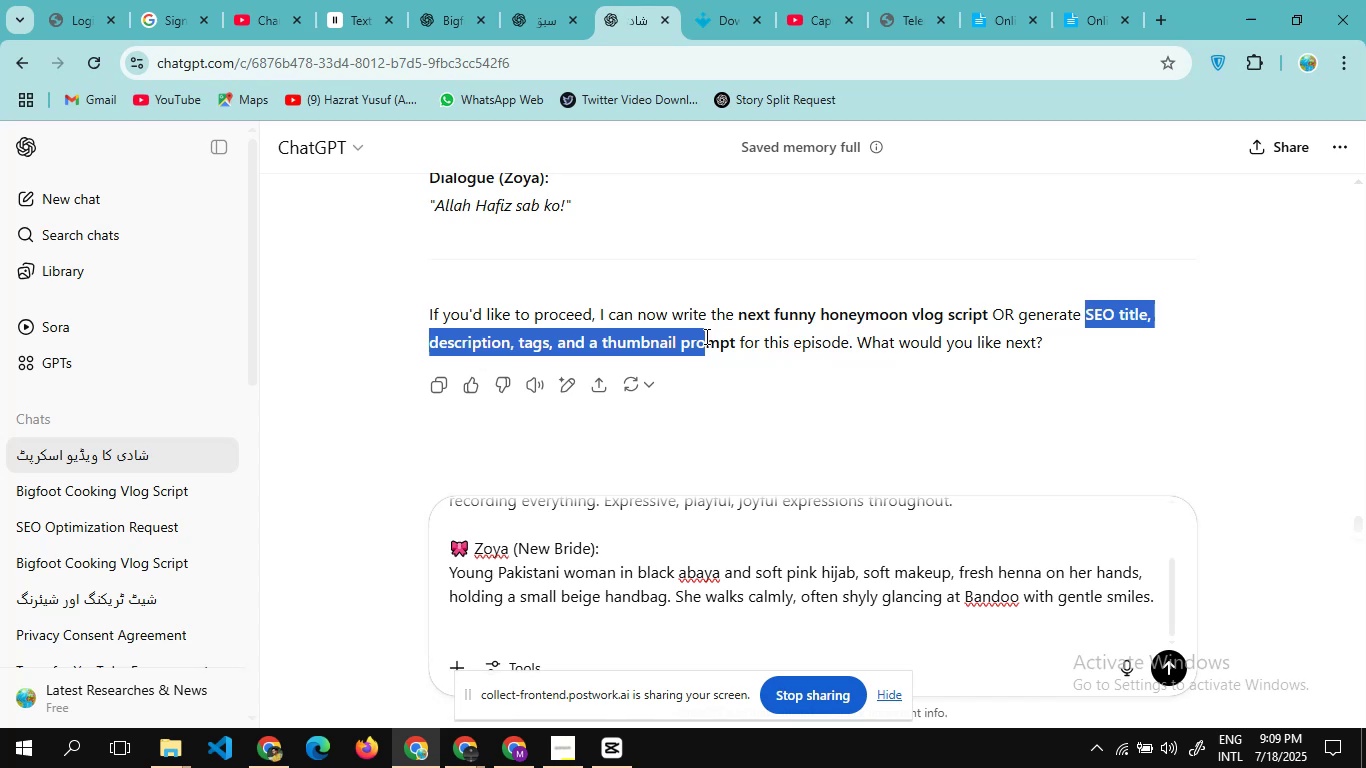 
wait(10.4)
 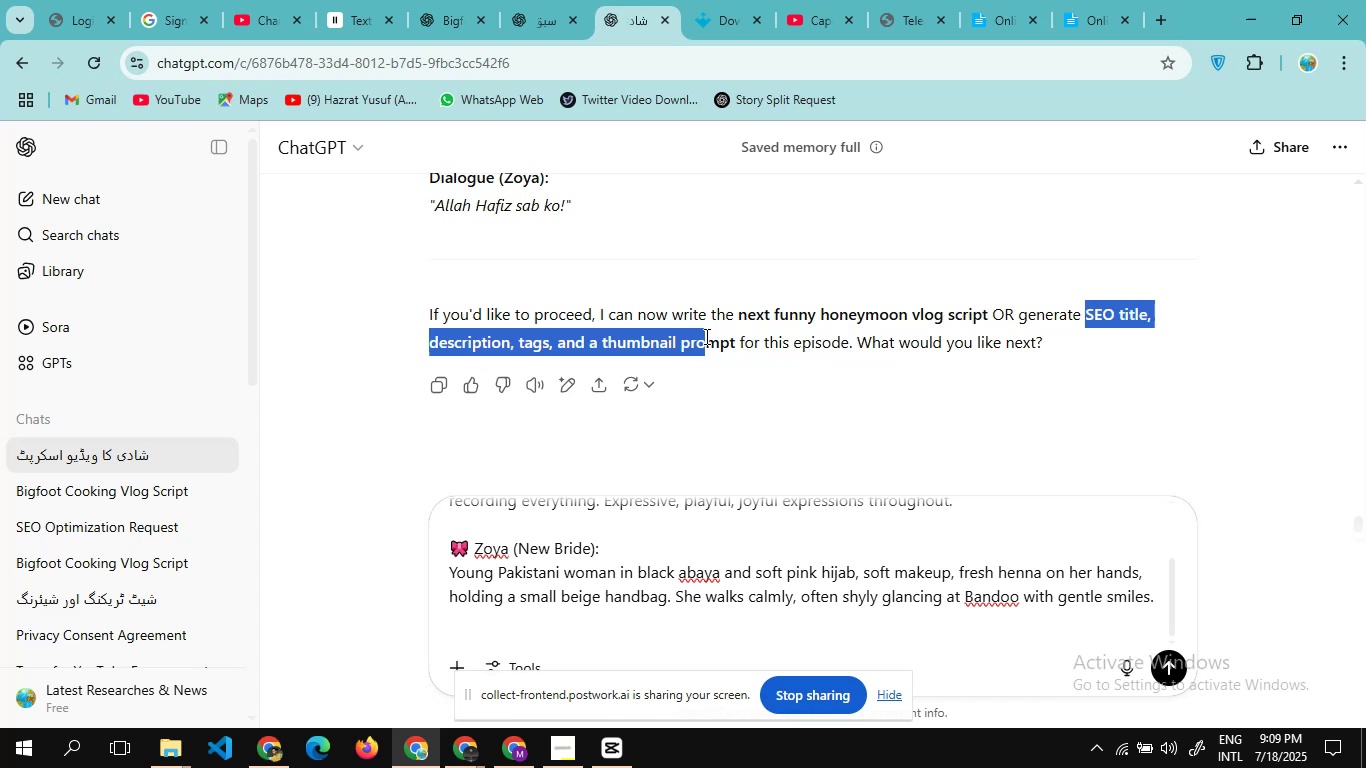 
key(Control+C)
 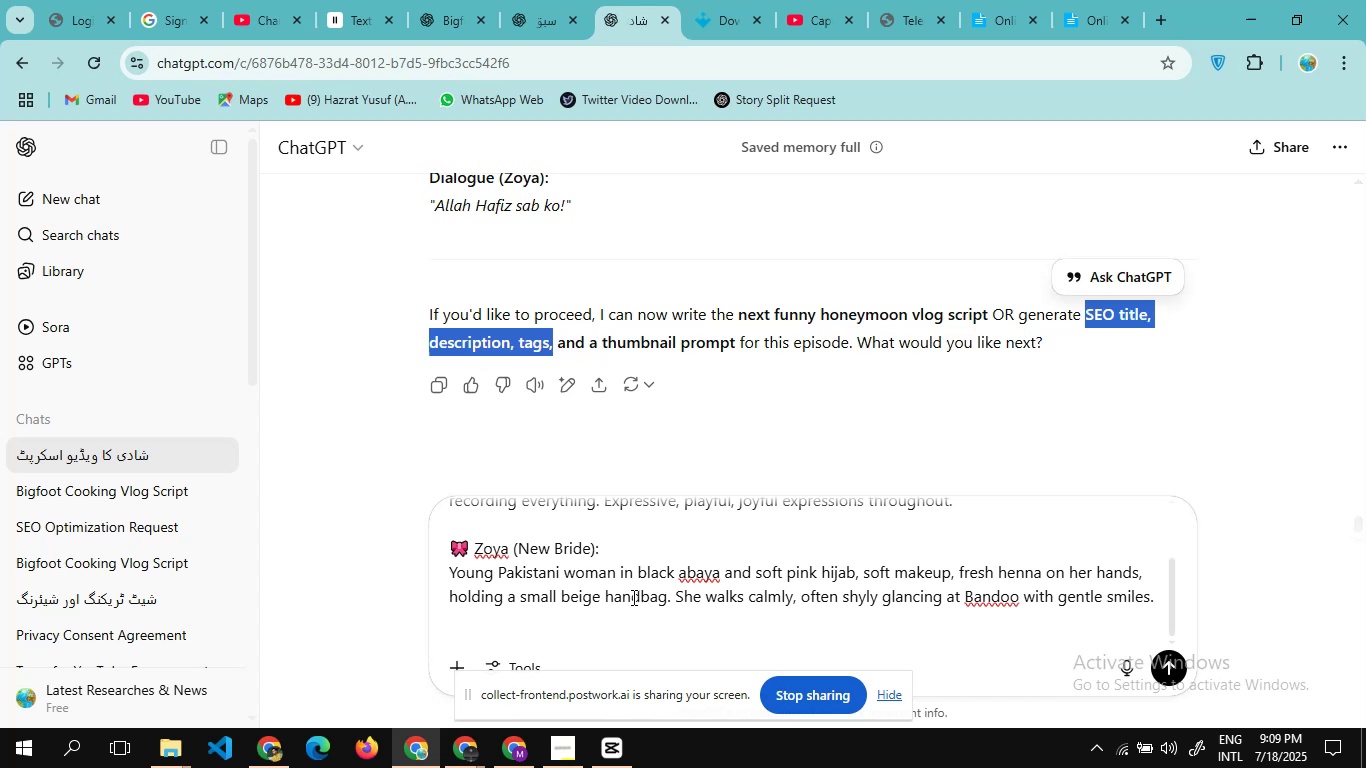 
left_click([615, 595])
 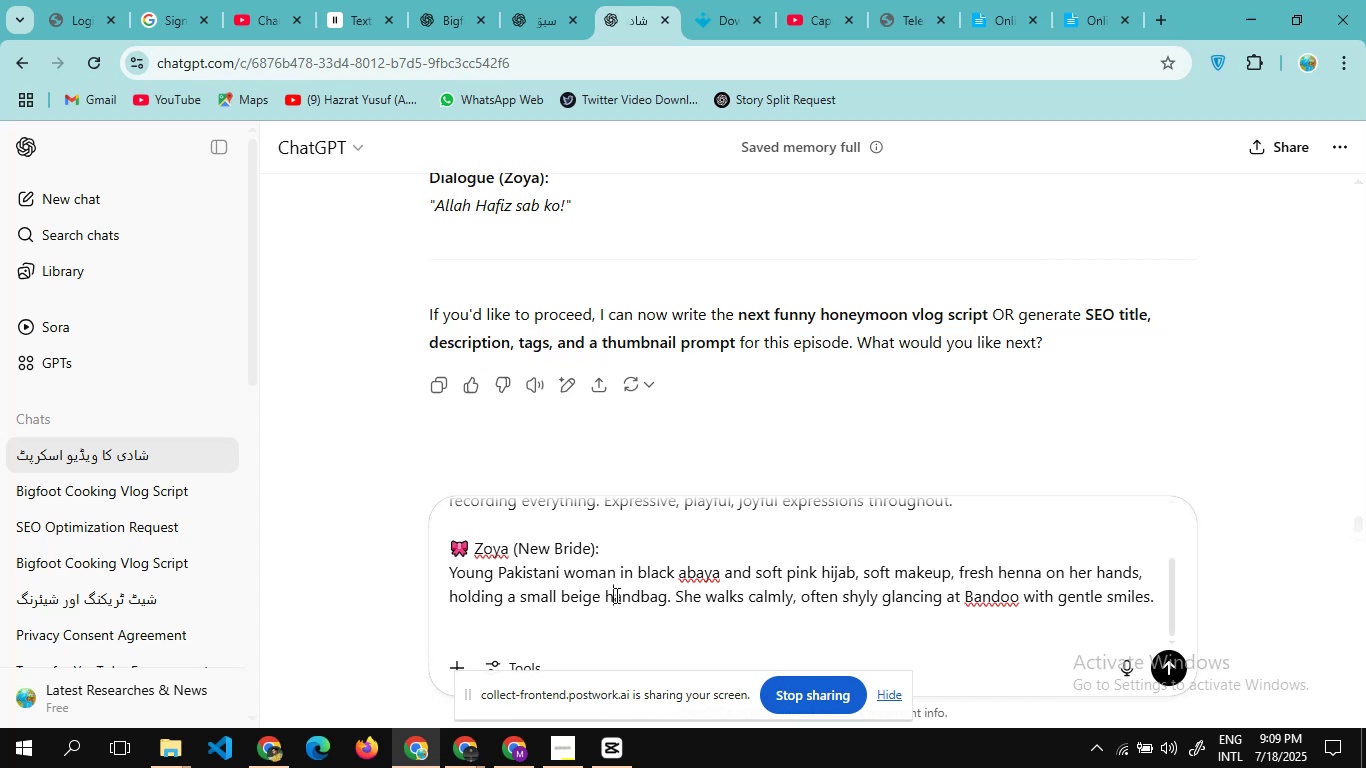 
key(Control+A)
 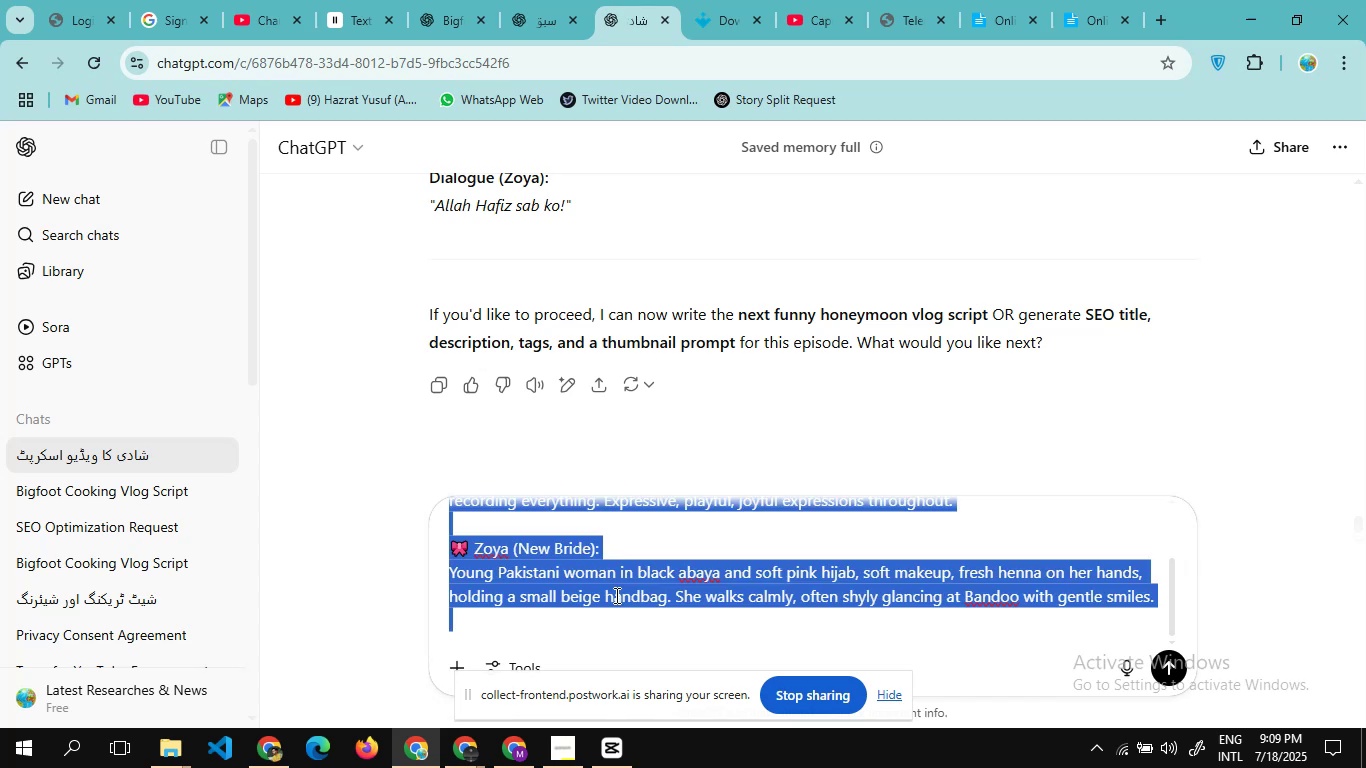 
key(Control+V)
 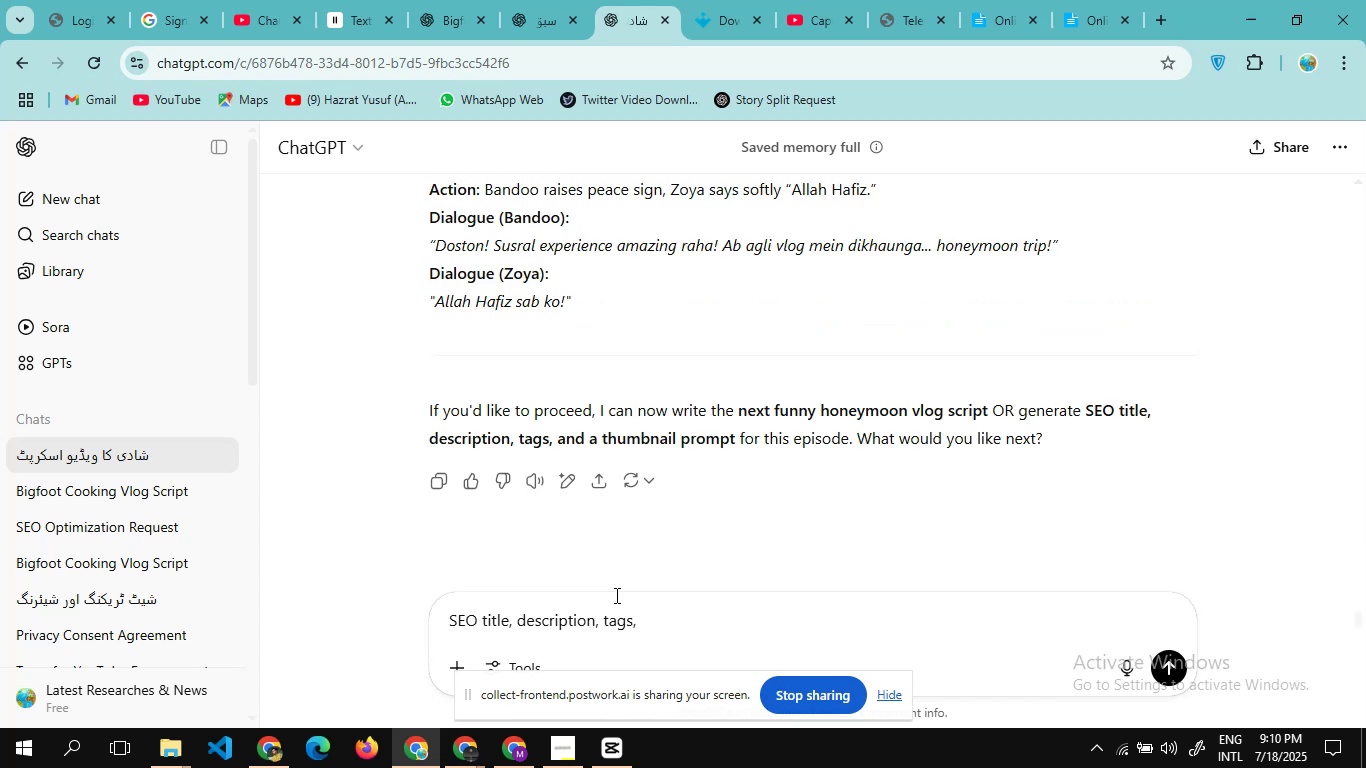 
key(Enter)
 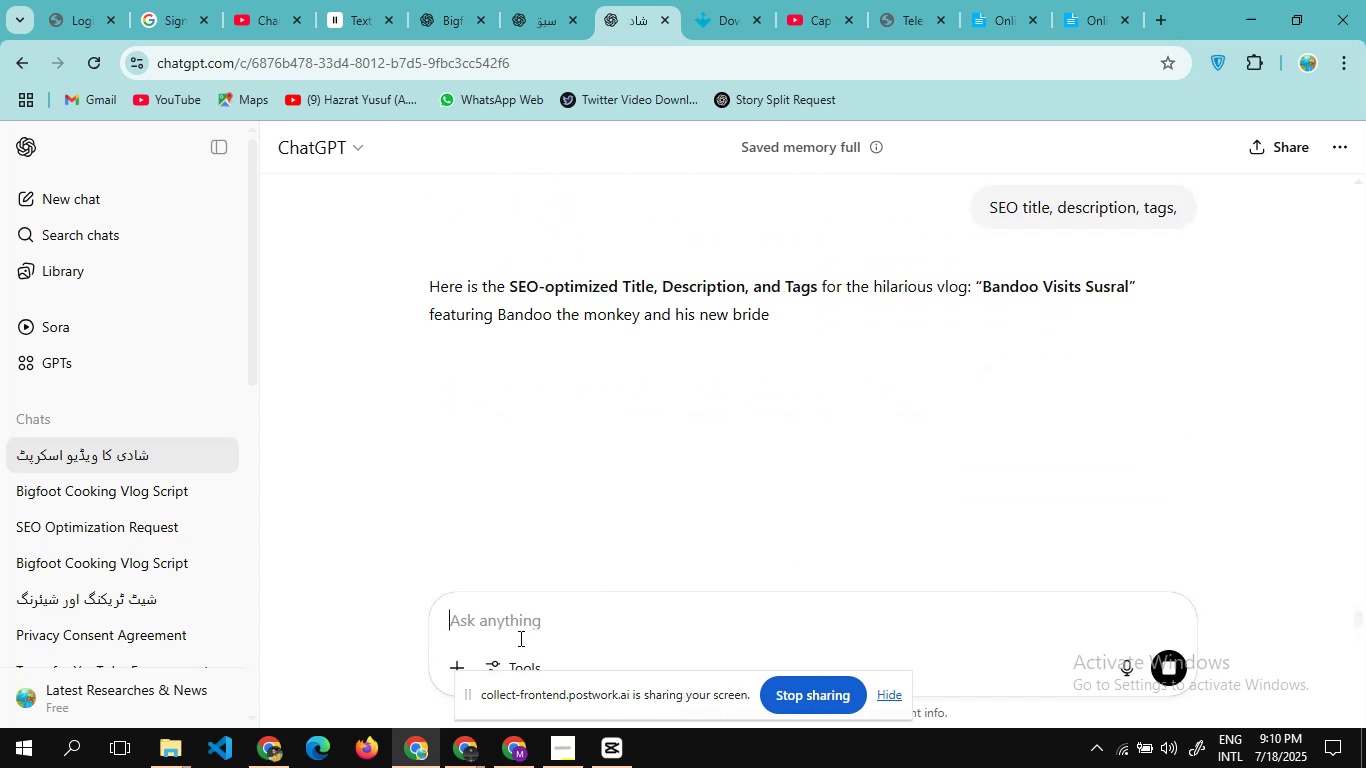 
wait(5.01)
 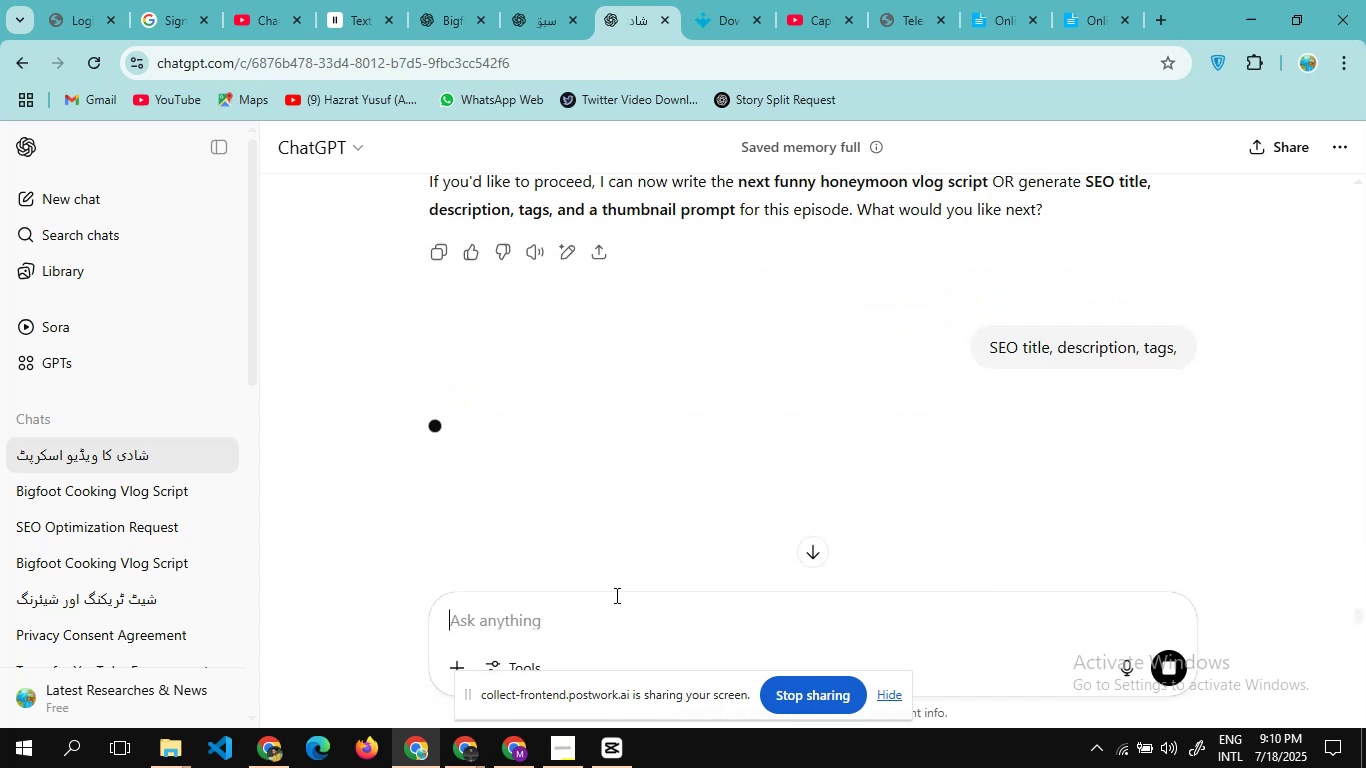 
mouse_move([633, 735])
 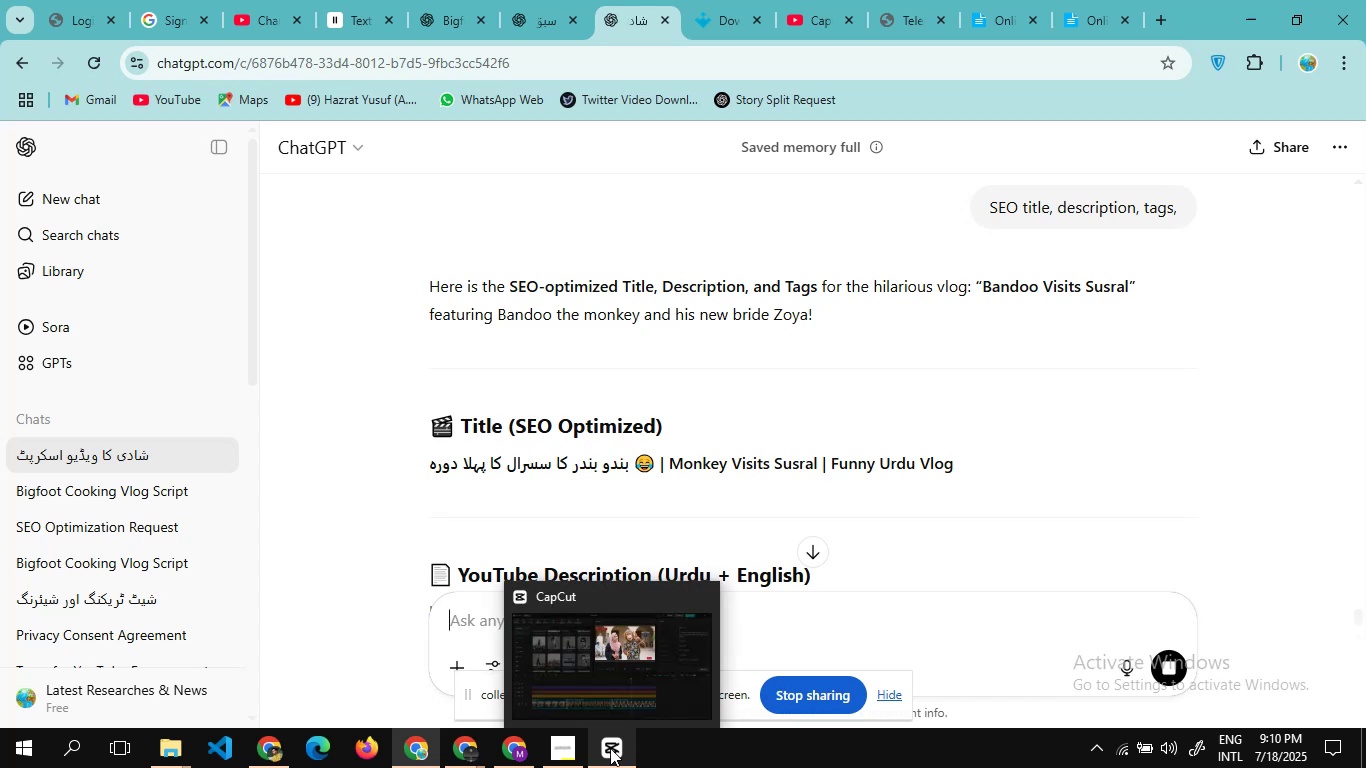 
left_click([610, 748])
 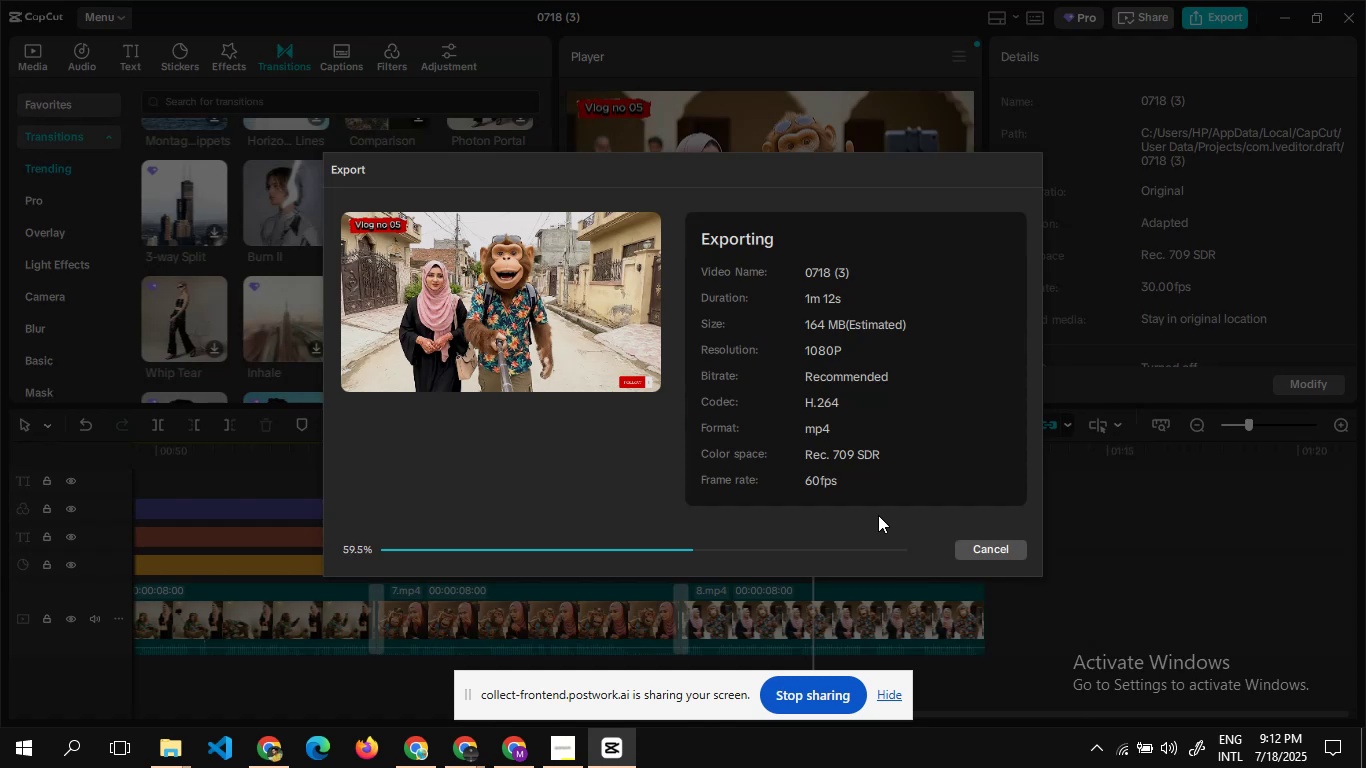 
wait(131.65)
 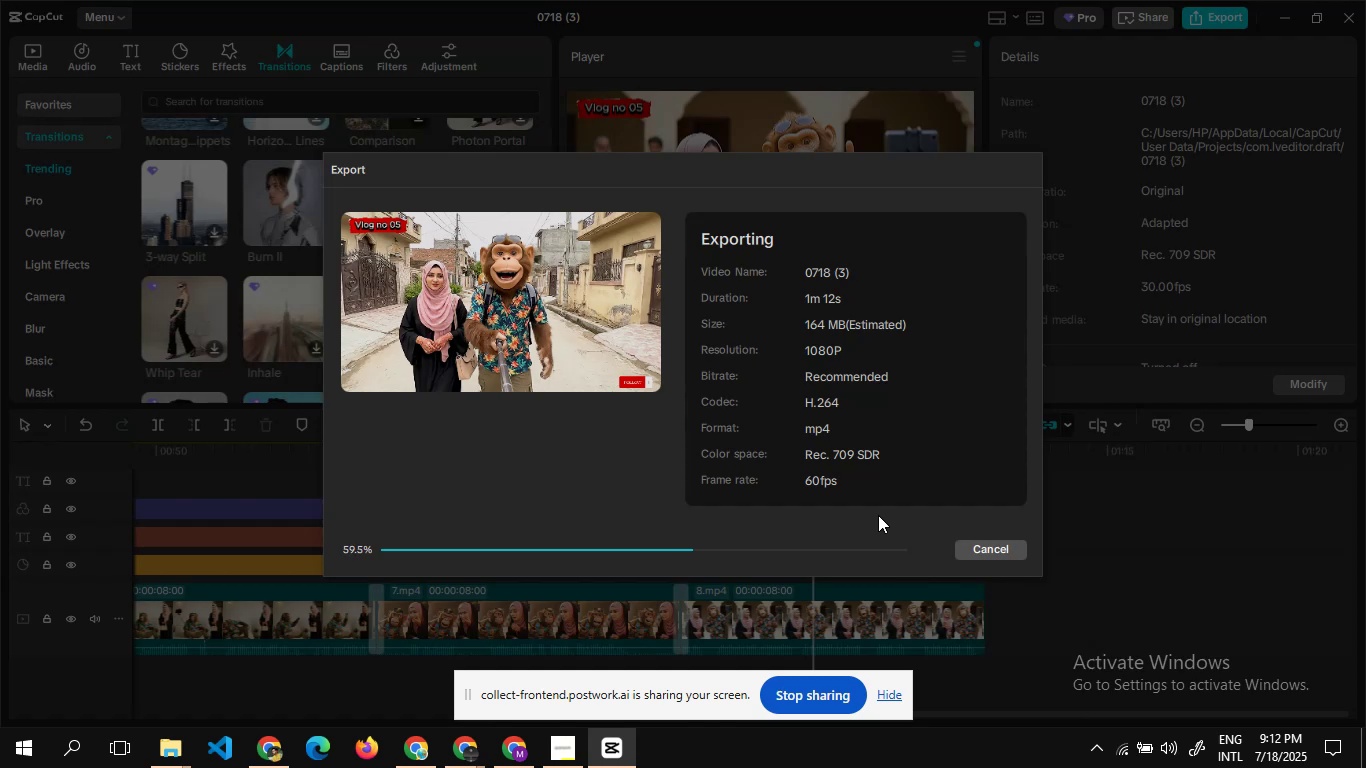 
key(Alt+Tab)
 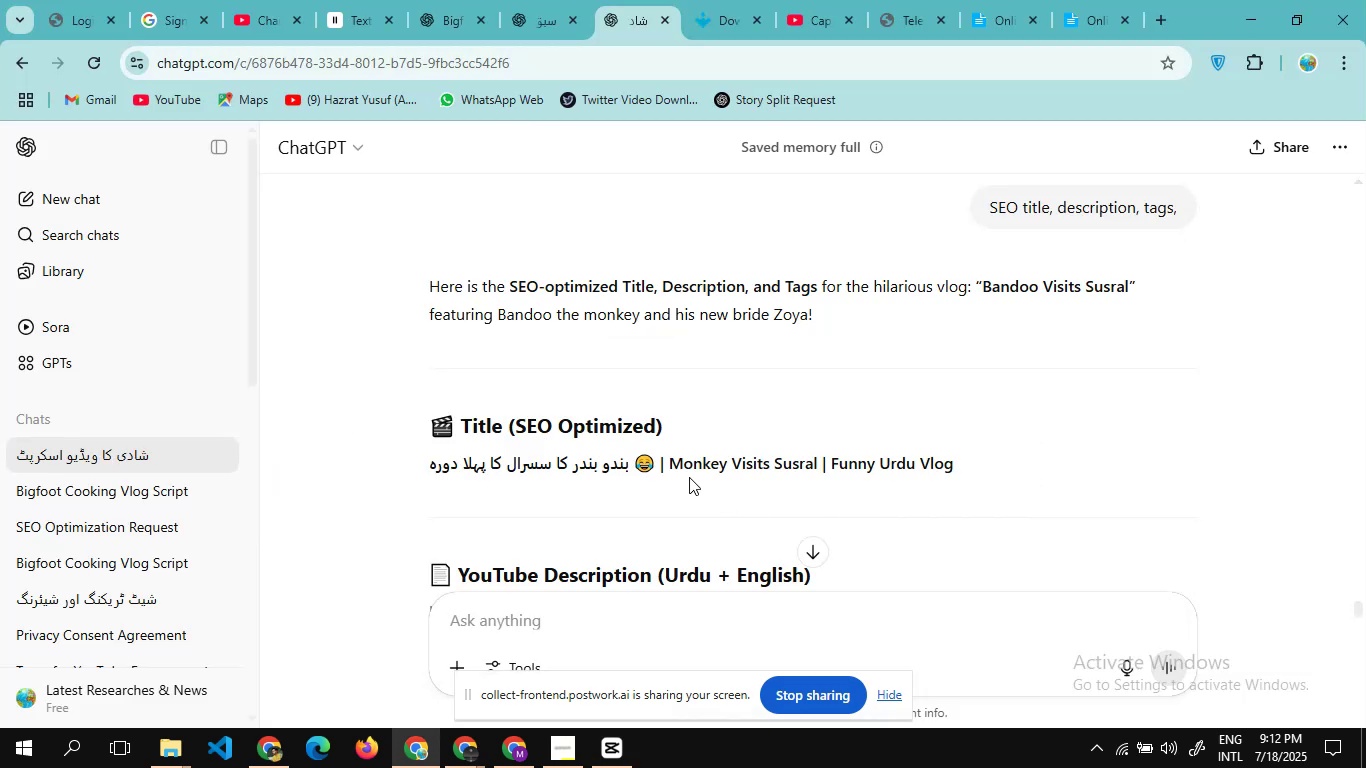 
scroll: coordinate [689, 477], scroll_direction: down, amount: 8.0
 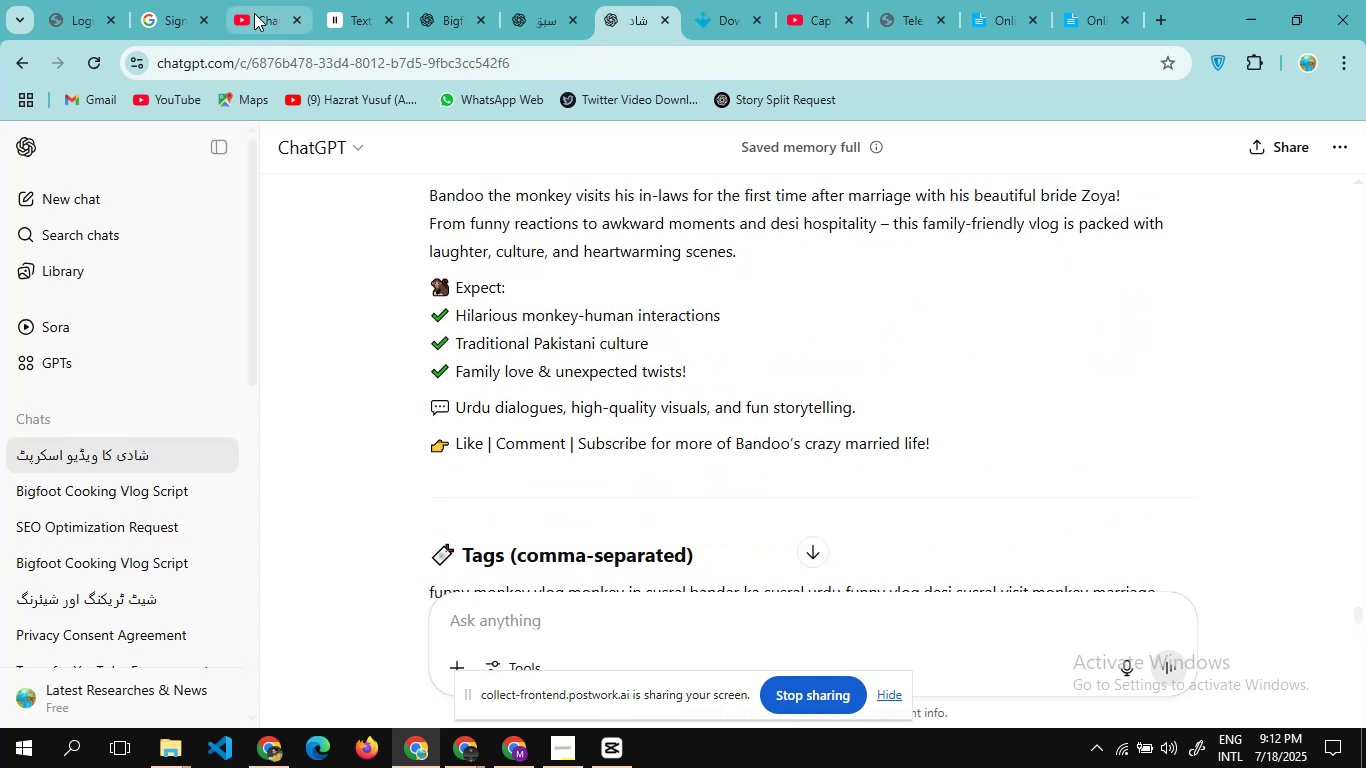 
left_click([254, 13])
 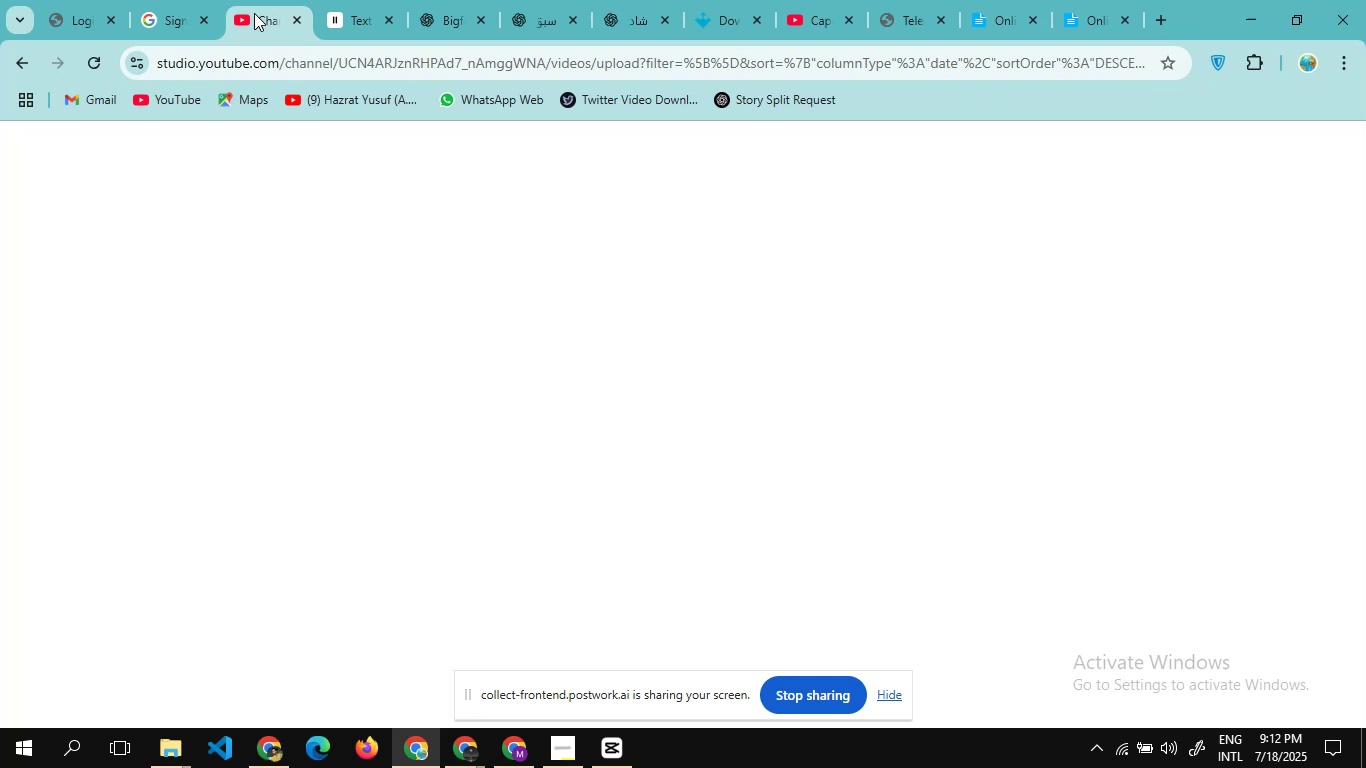 
wait(23.05)
 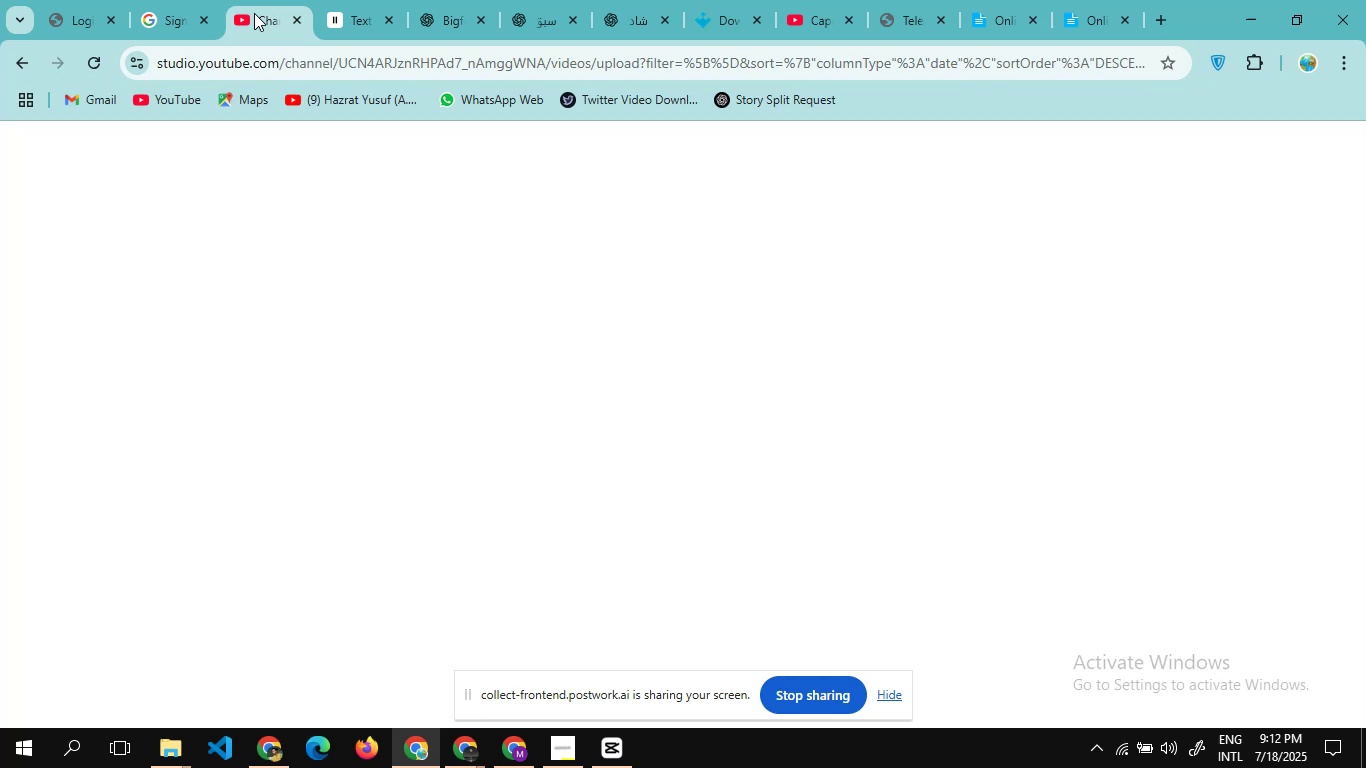 
left_click([93, 66])
 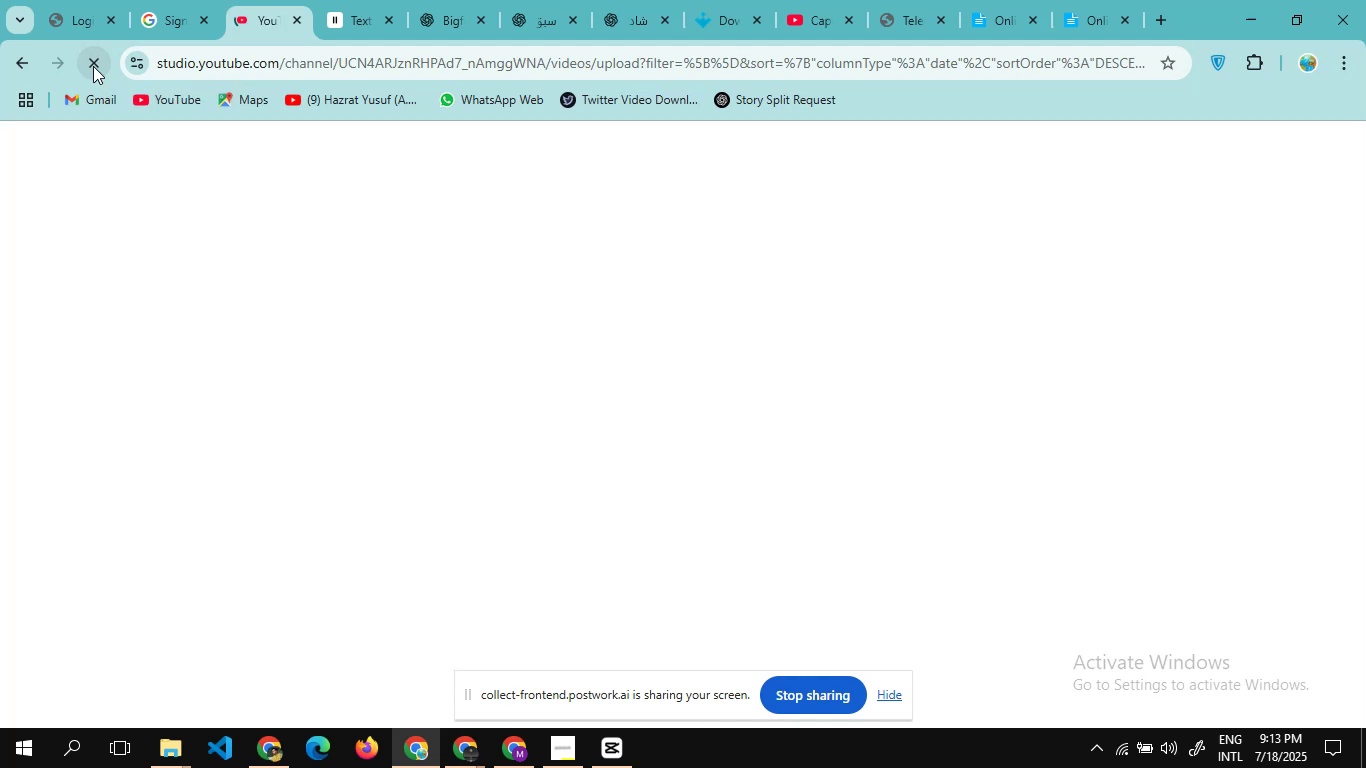 
wait(18.15)
 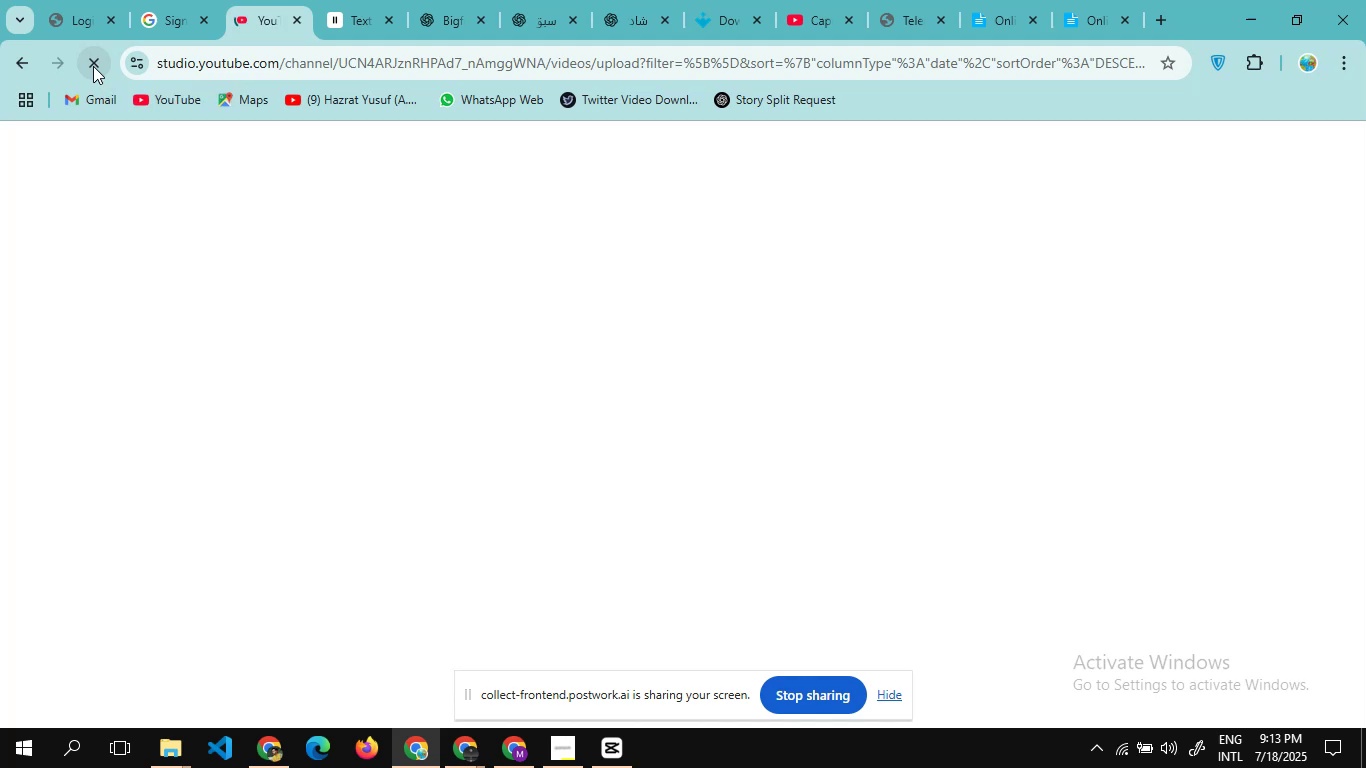 
left_click([604, 756])
 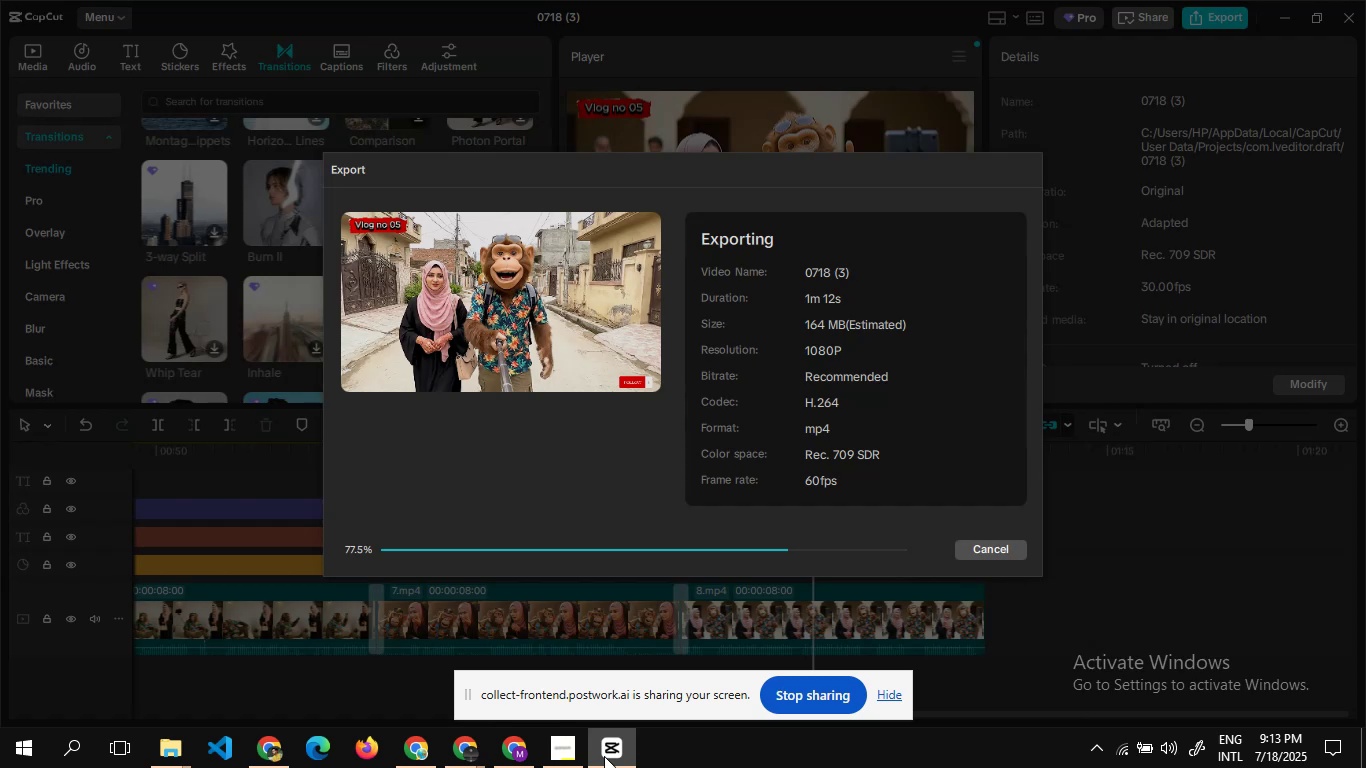 
wait(7.88)
 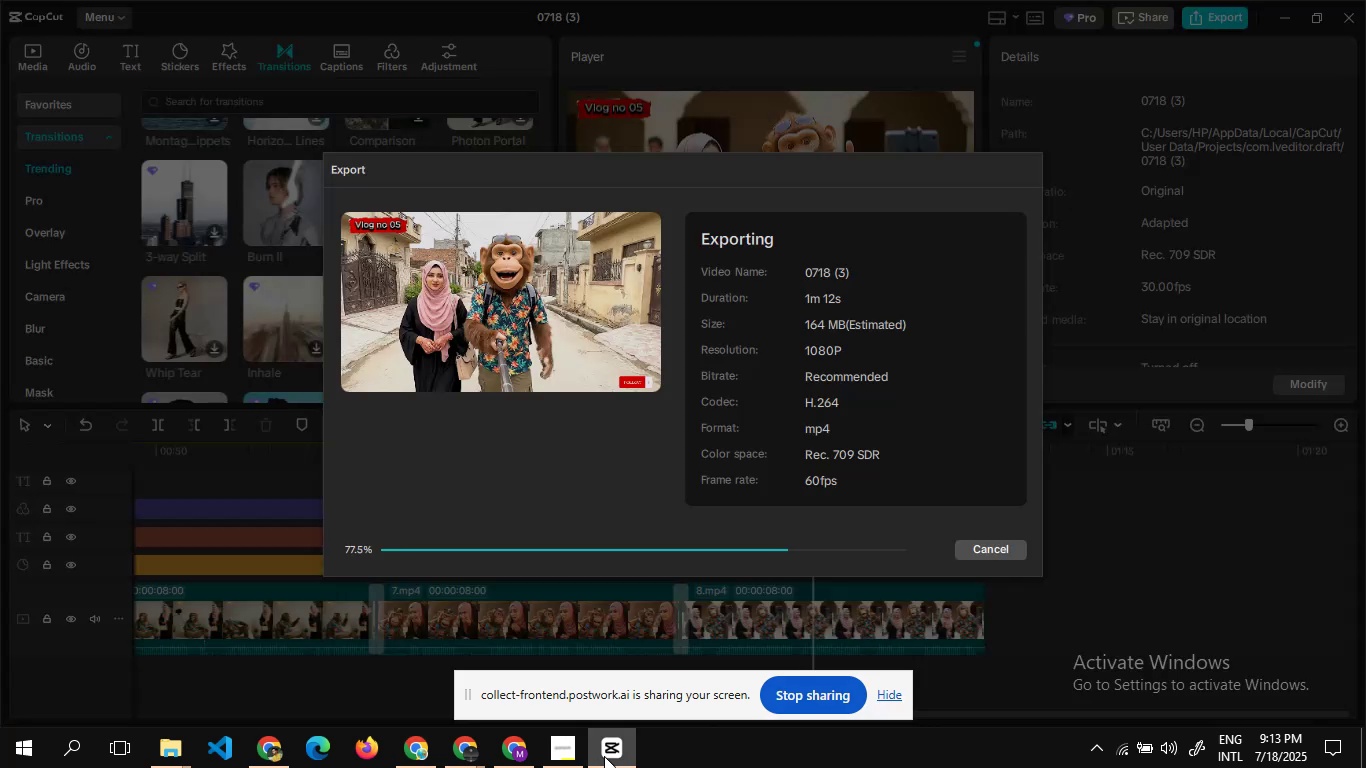 
mouse_move([498, 756])
 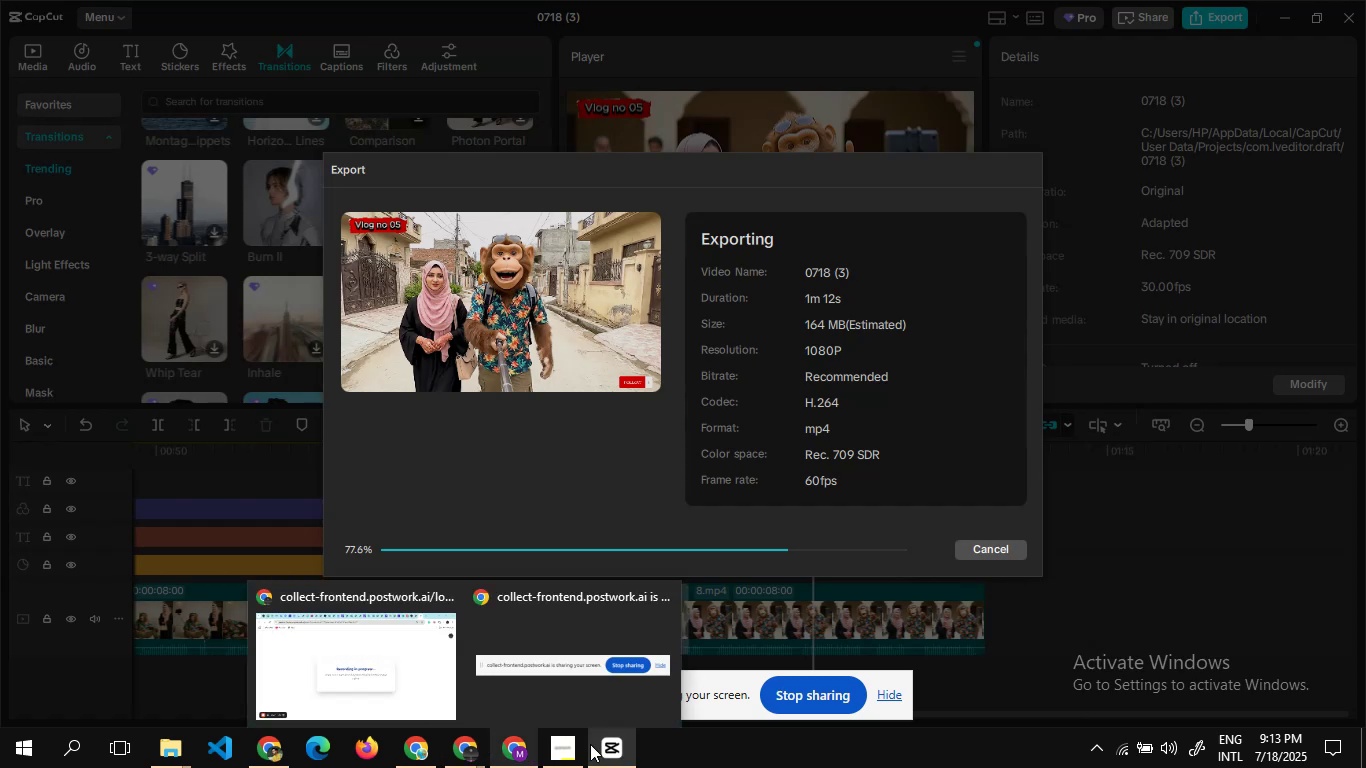 
left_click([667, 747])
 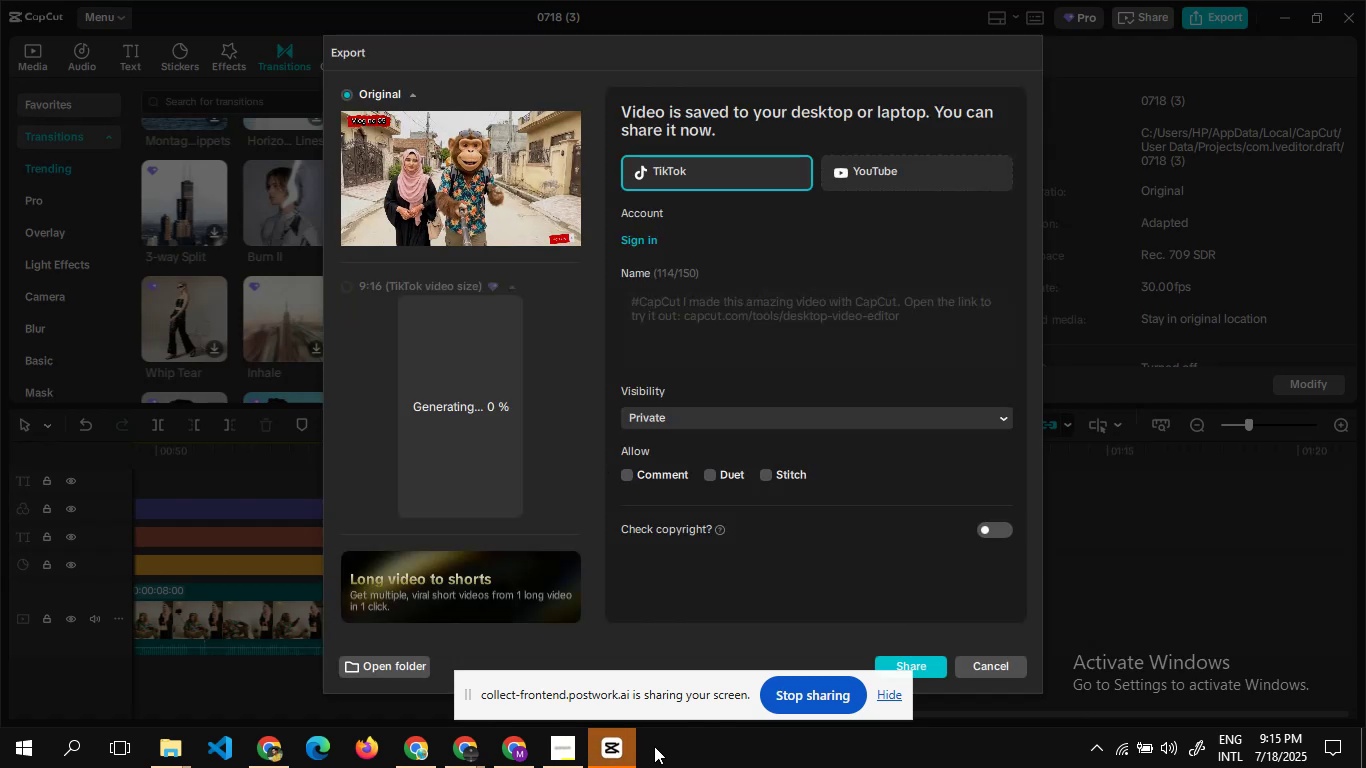 
wait(100.24)
 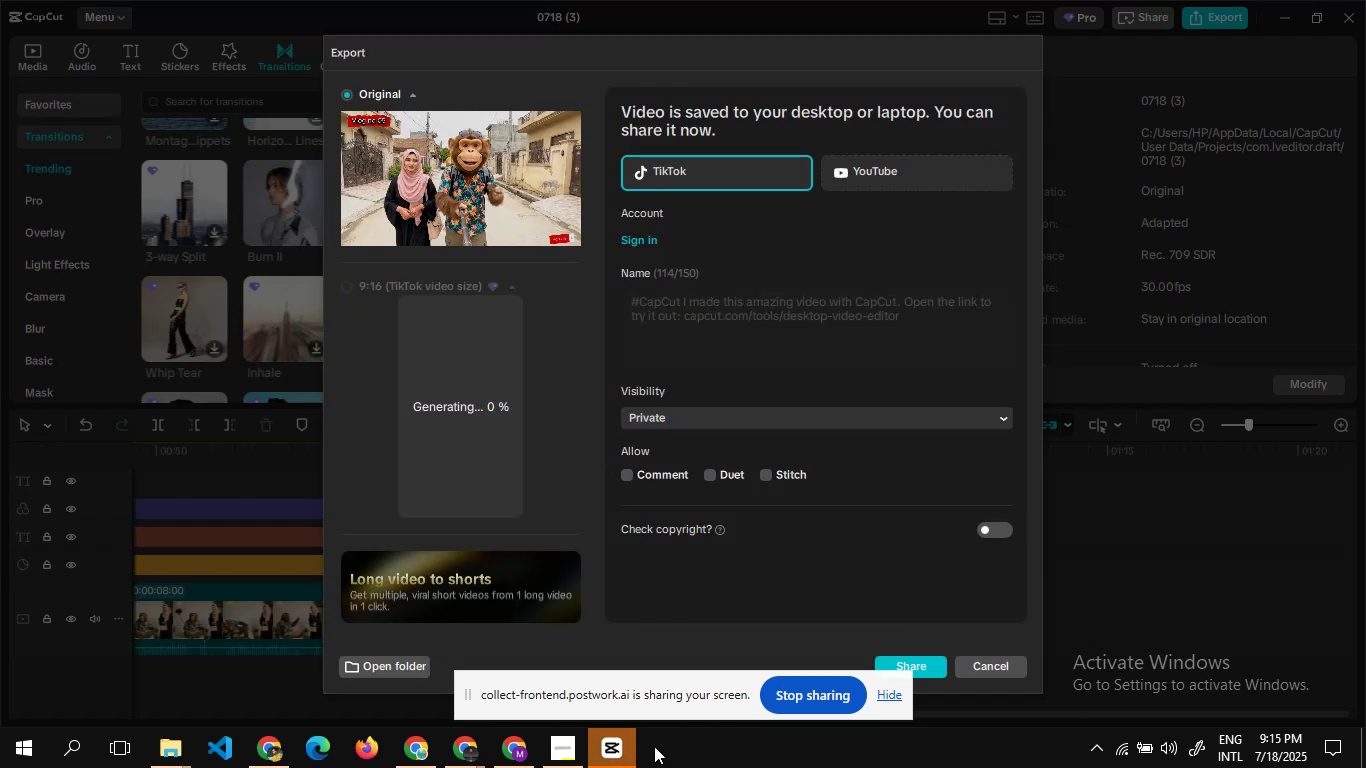 
left_click([980, 668])
 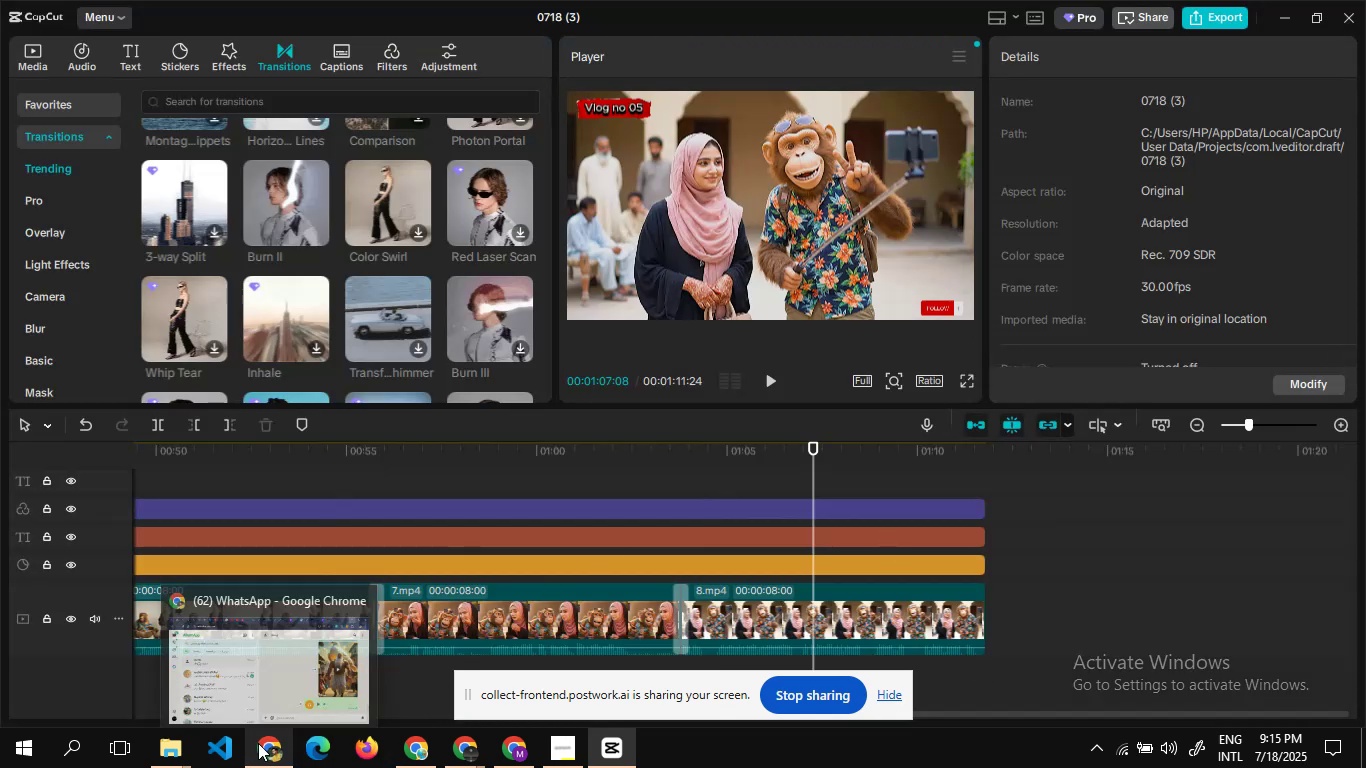 
wait(5.36)
 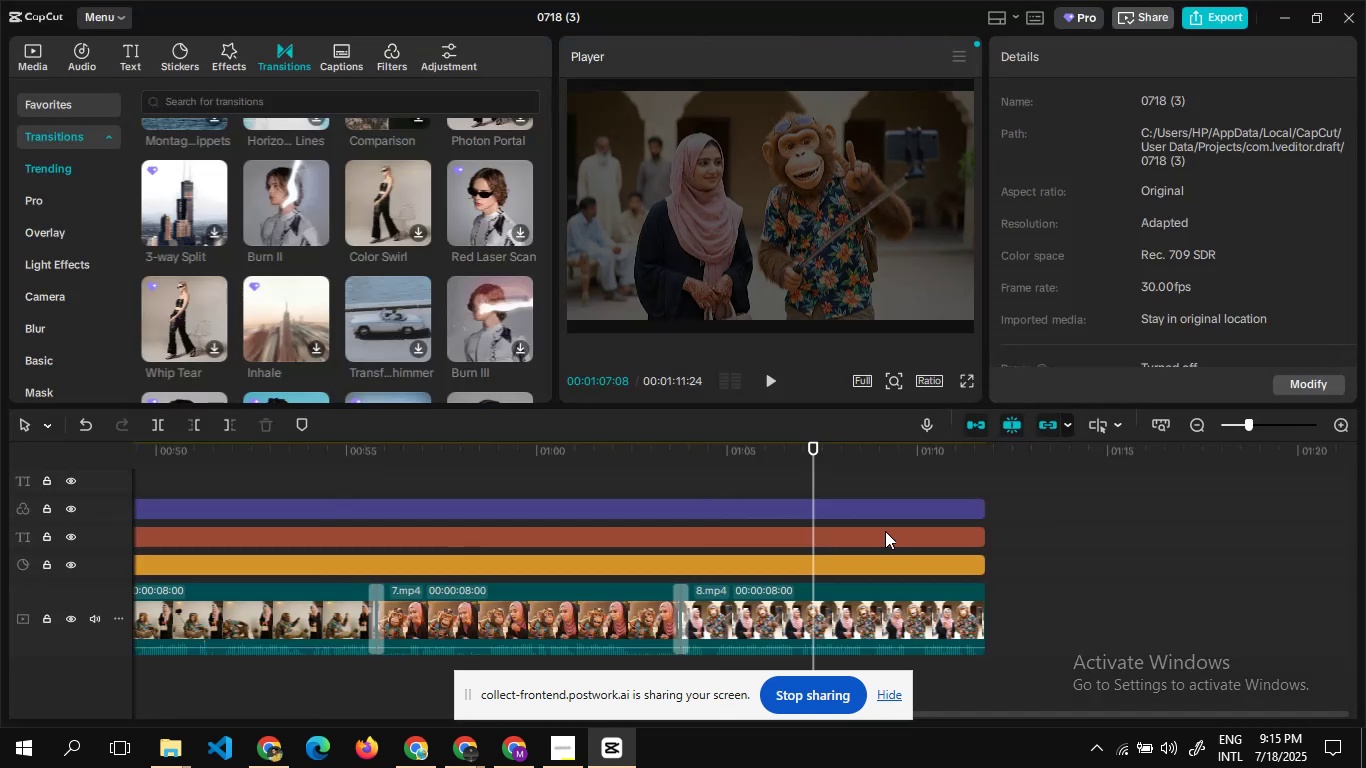 
left_click([403, 754])
 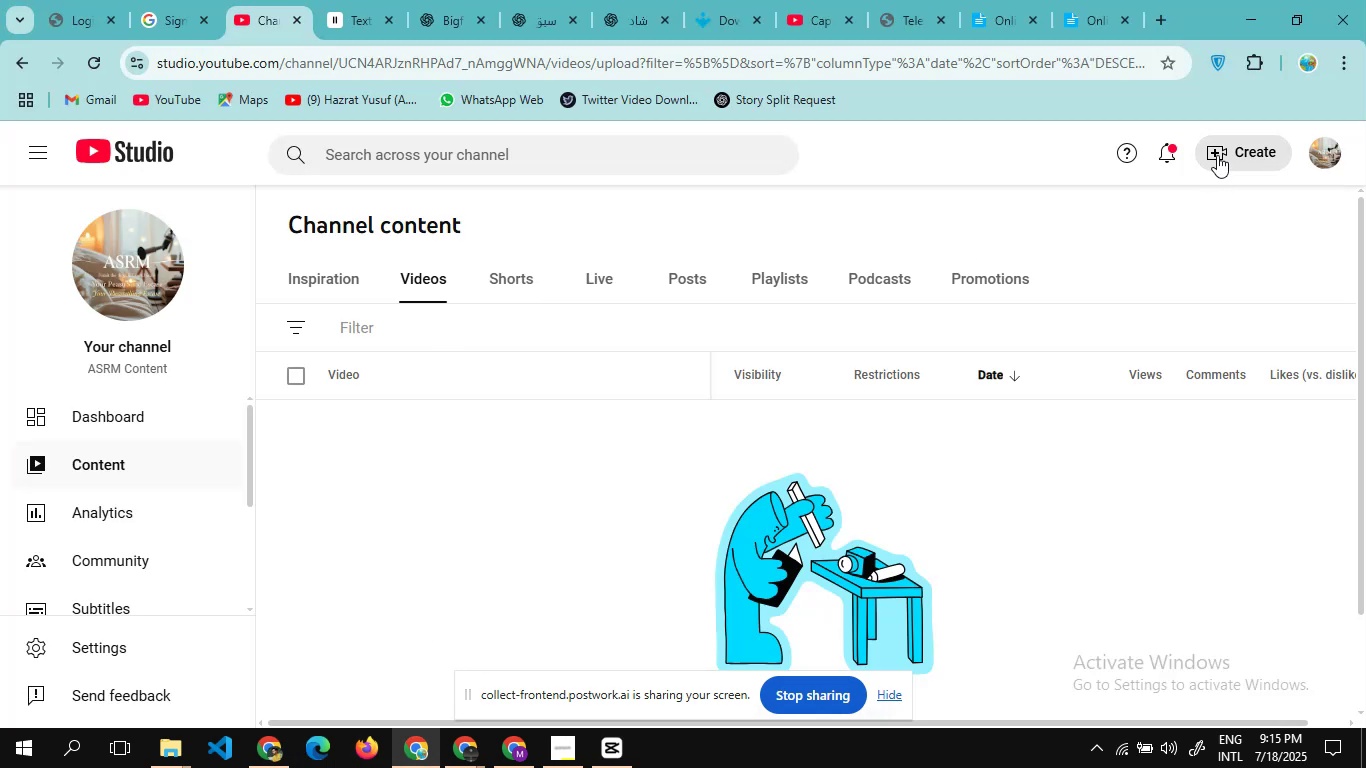 
left_click([1217, 154])
 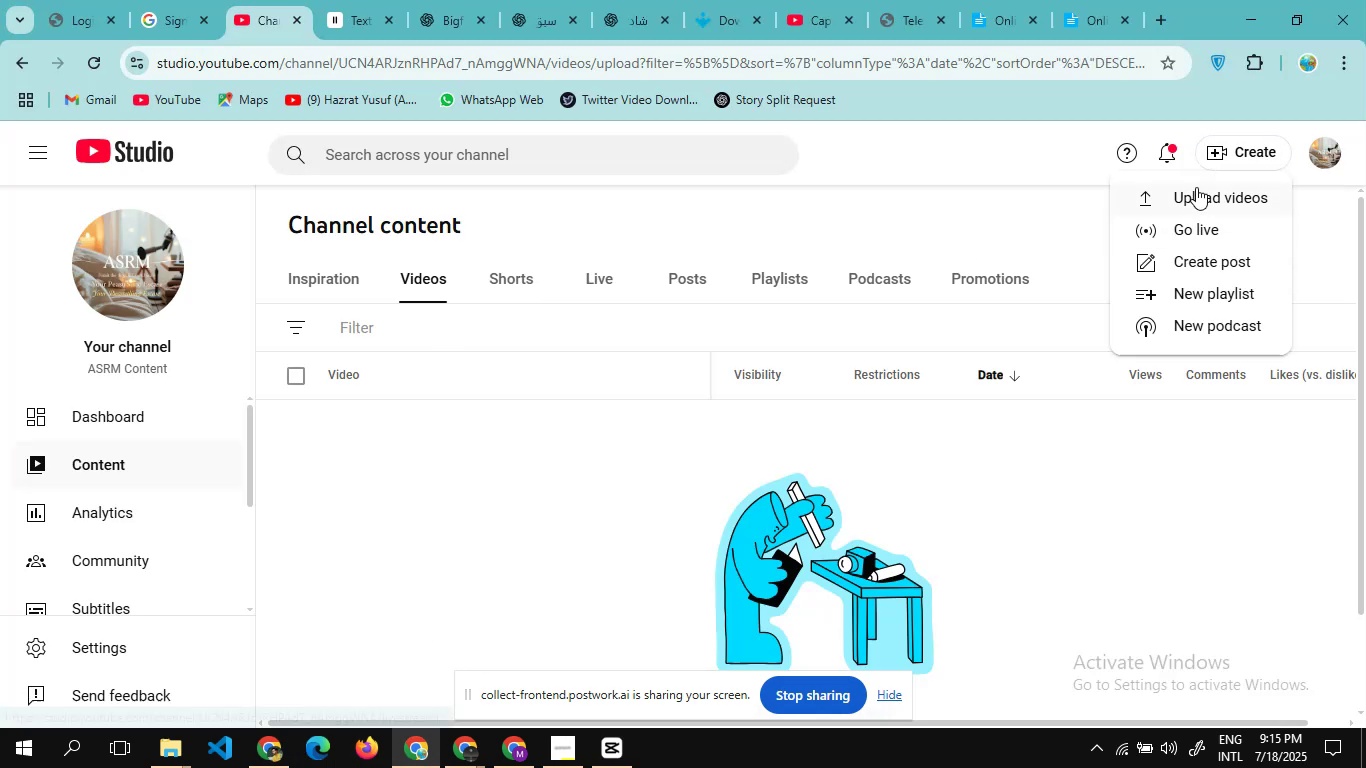 
left_click([1199, 194])
 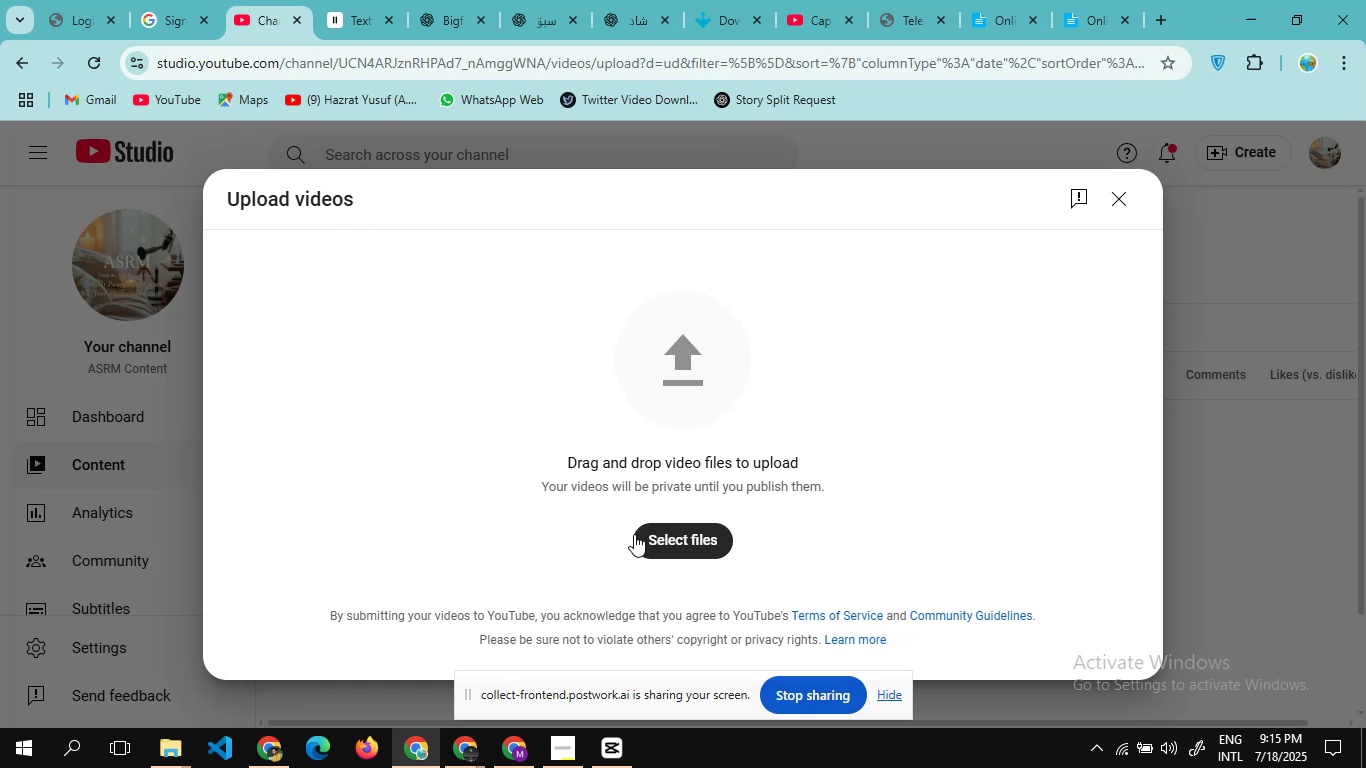 
left_click([674, 540])
 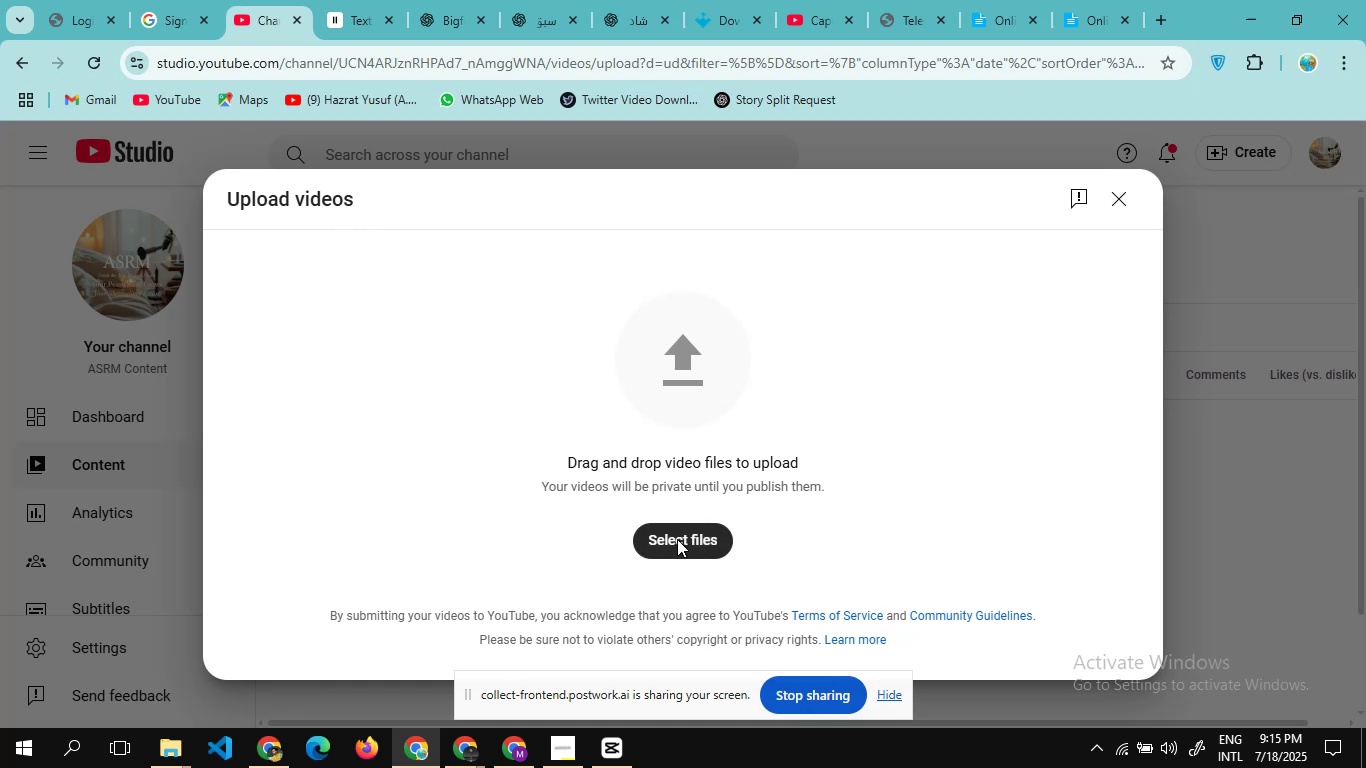 
left_click([682, 542])
 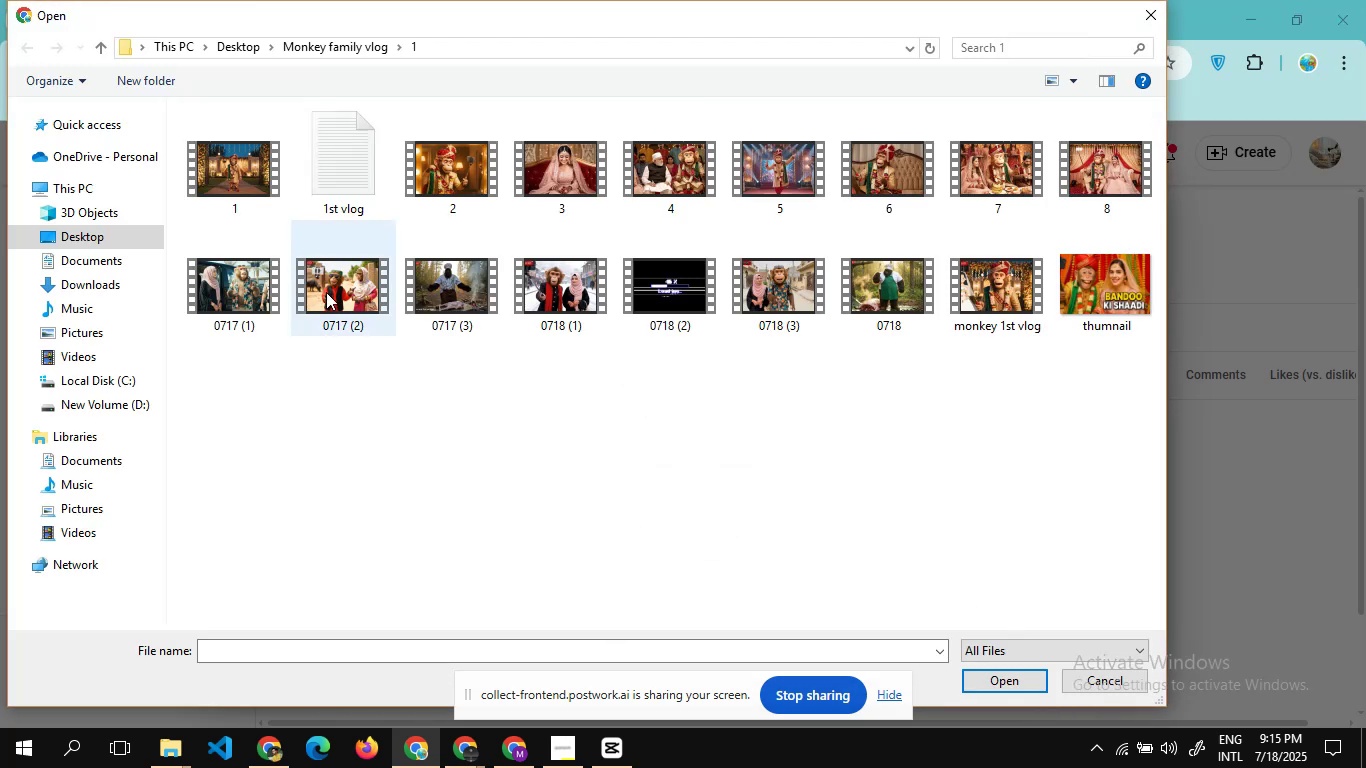 
left_click([743, 285])
 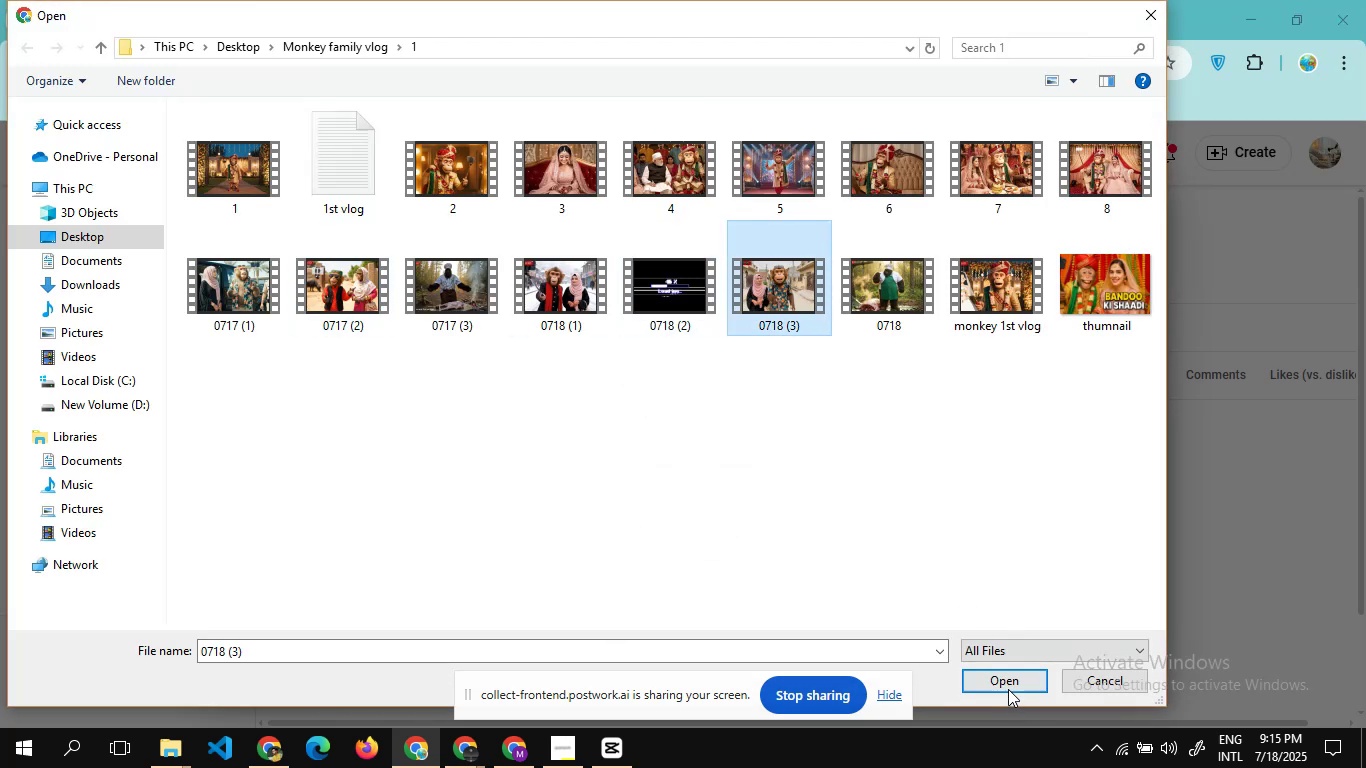 
left_click([1005, 681])
 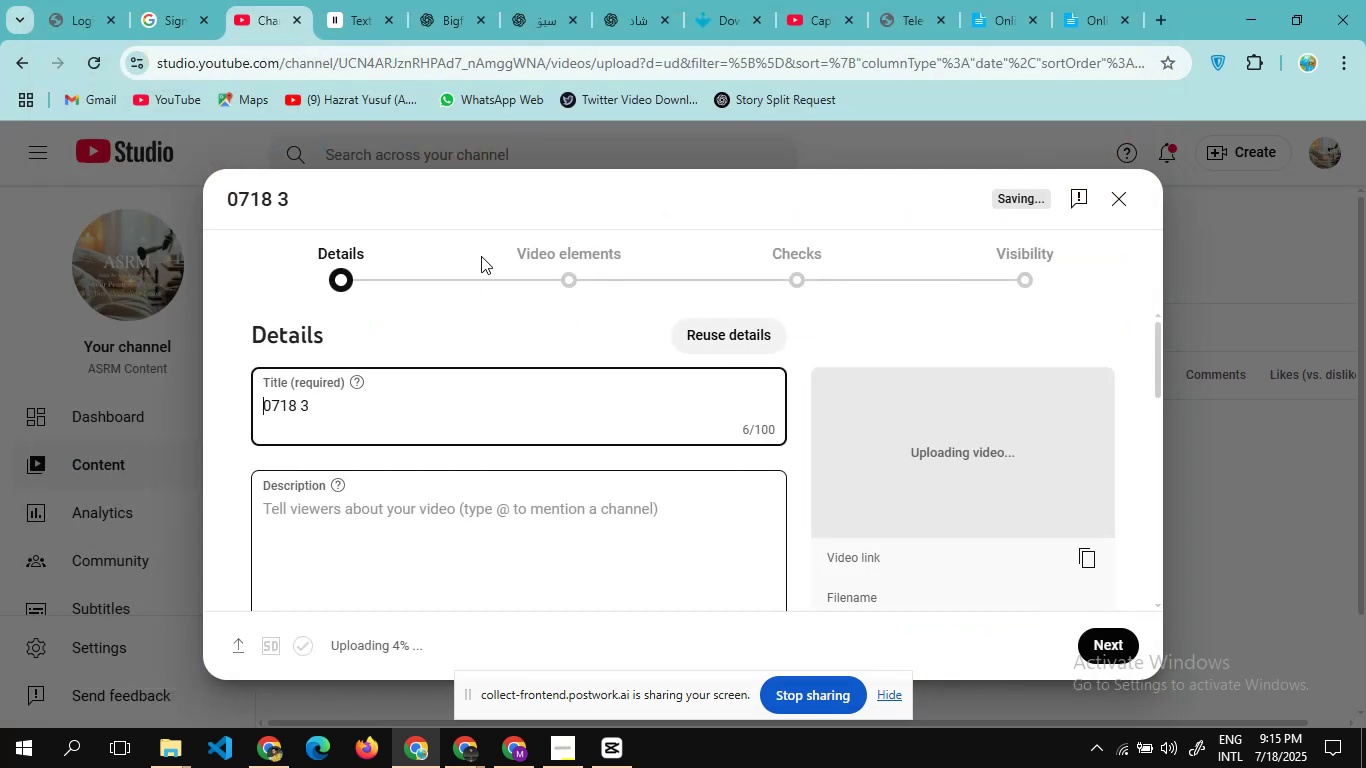 
wait(6.8)
 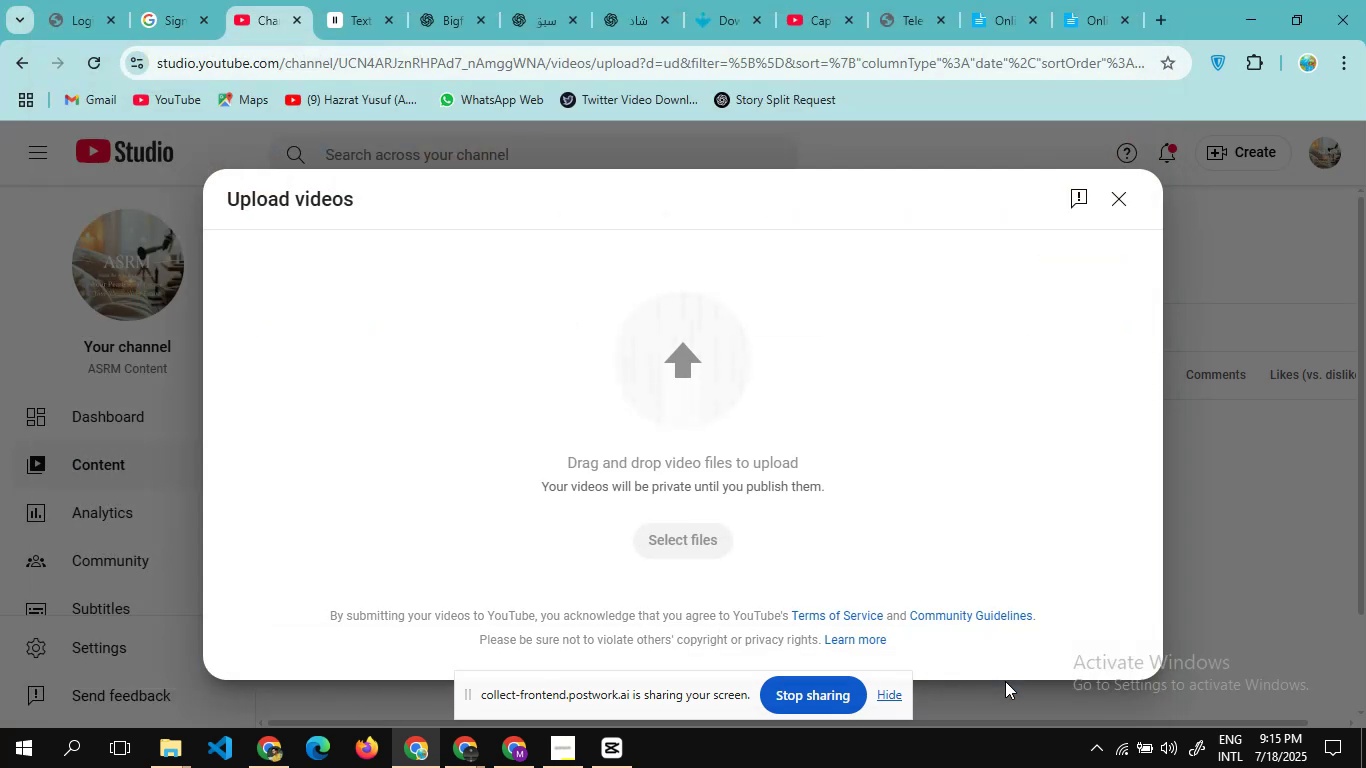 
left_click([611, 25])
 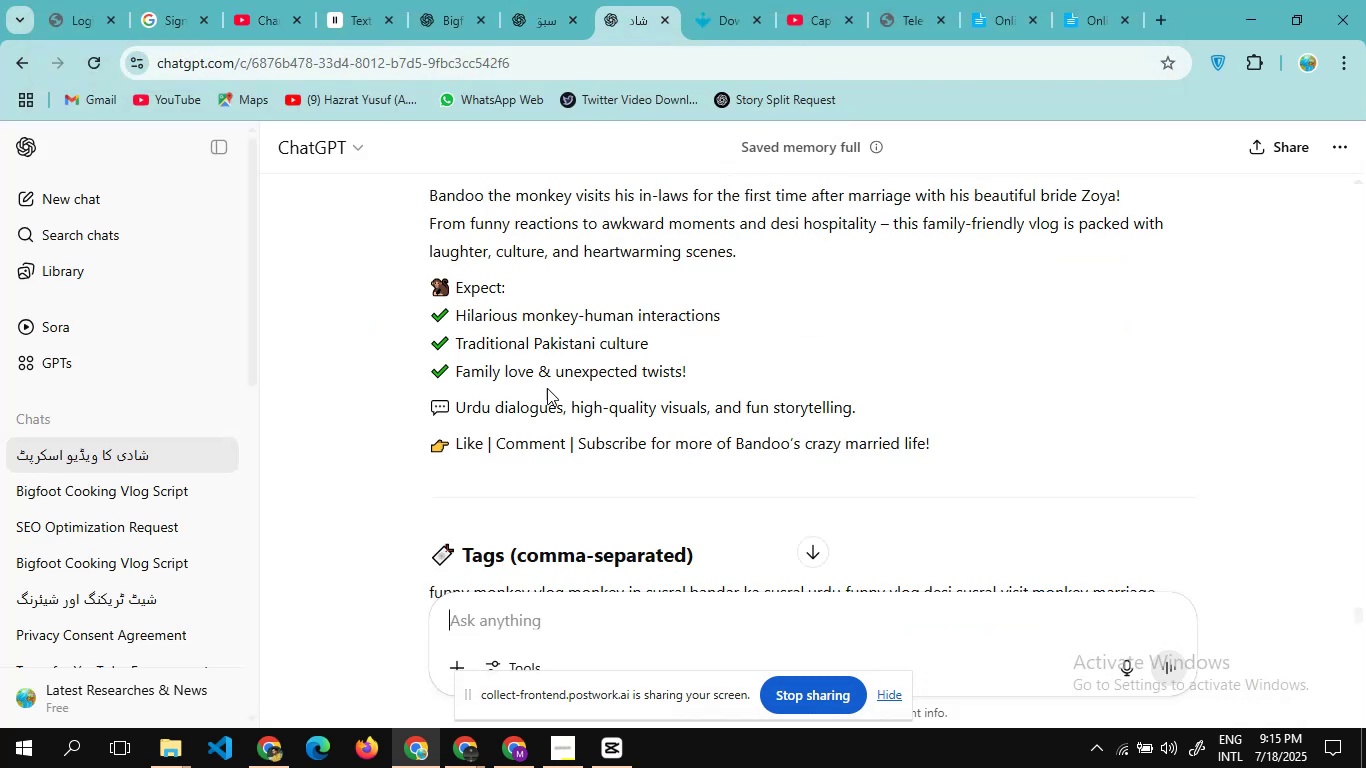 
scroll: coordinate [648, 320], scroll_direction: up, amount: 3.0
 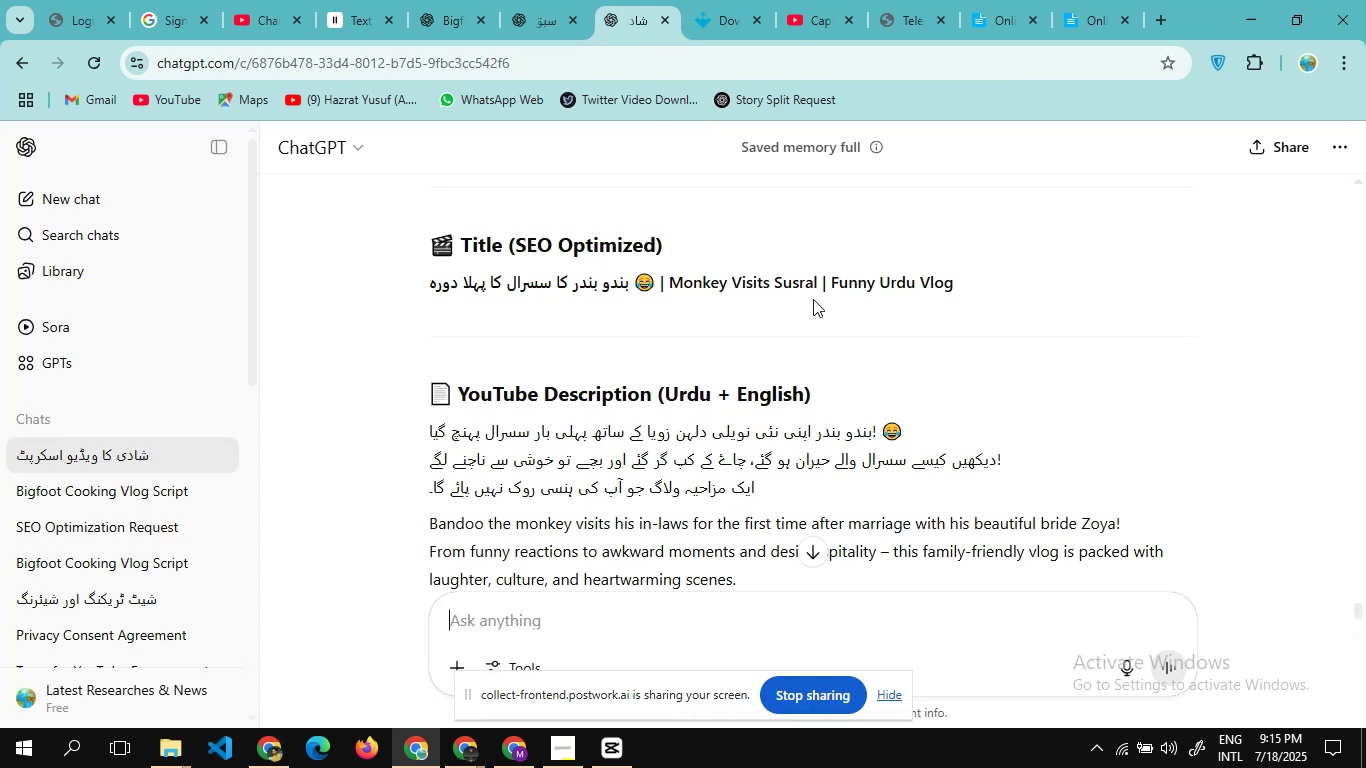 
scroll: coordinate [813, 299], scroll_direction: none, amount: 0.0
 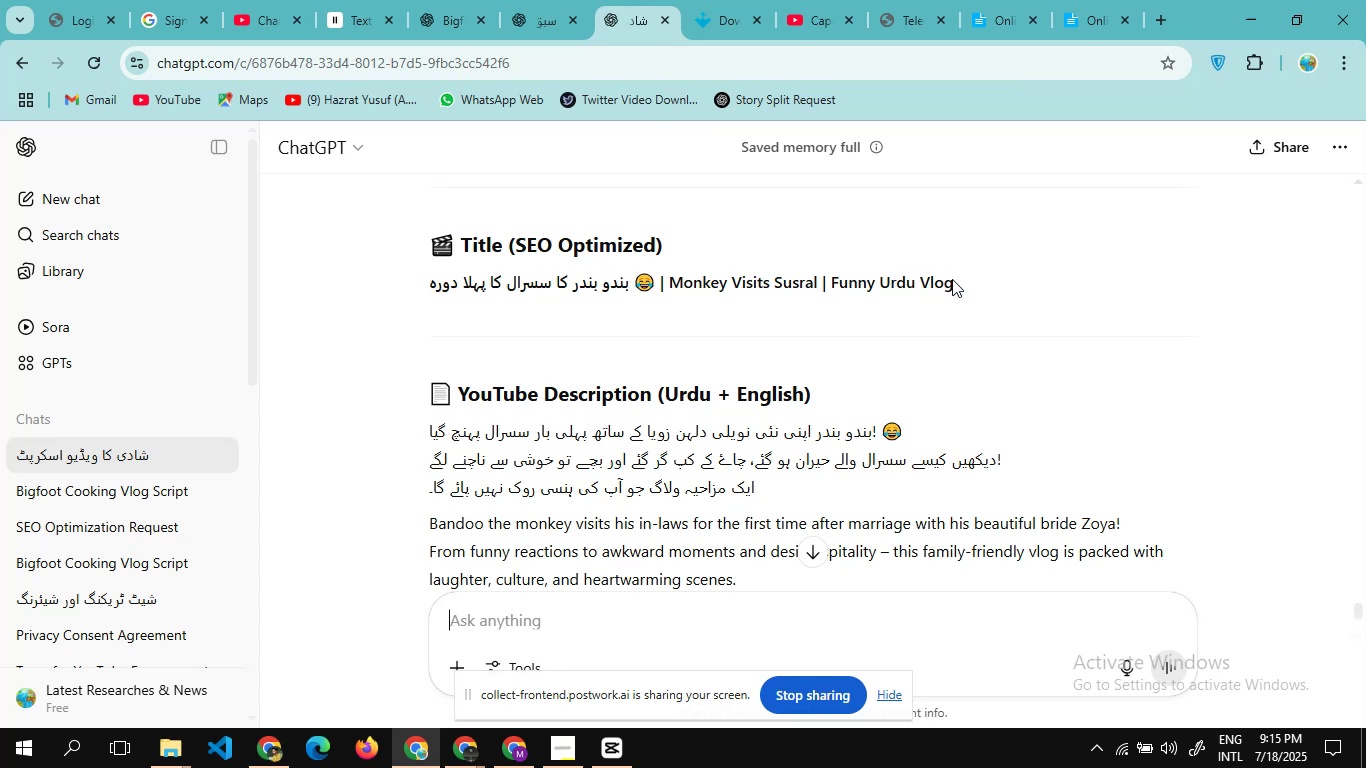 
wait(13.35)
 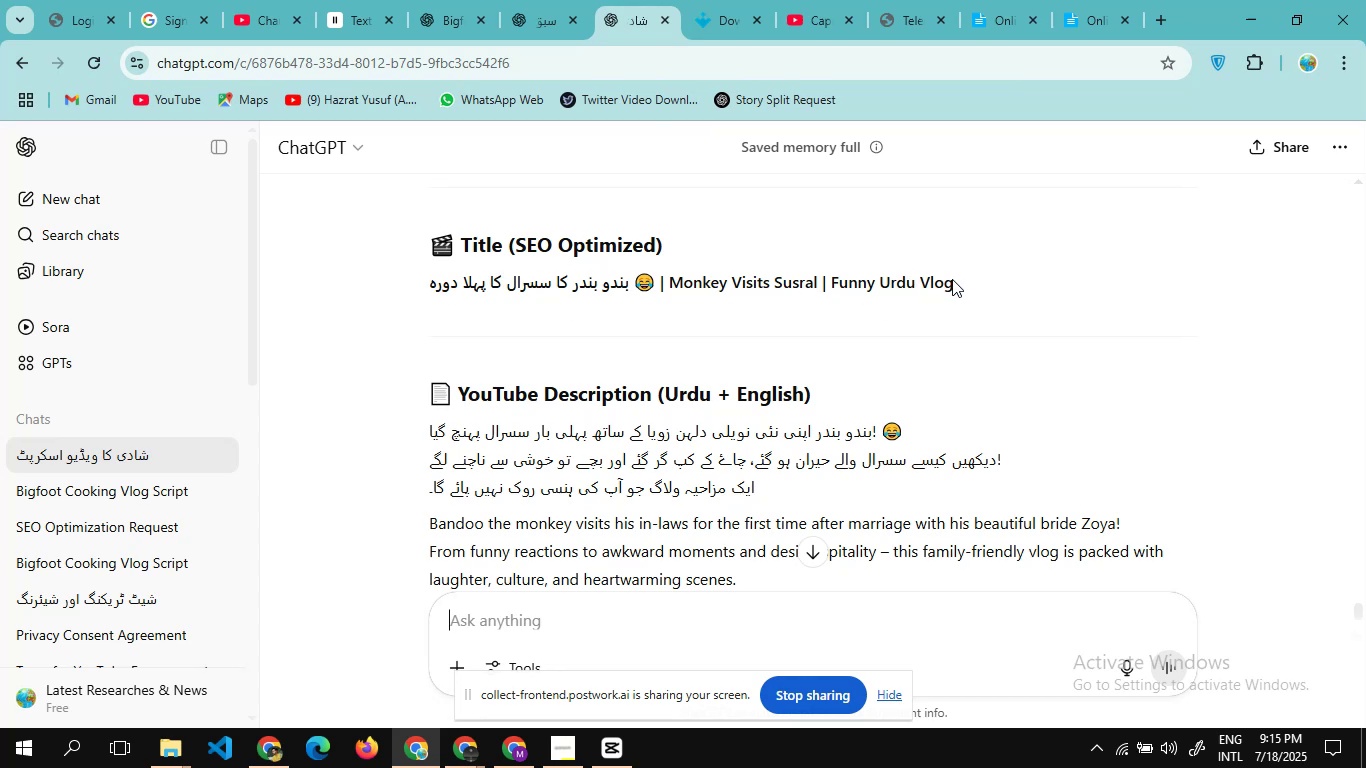 
left_click([610, 330])
 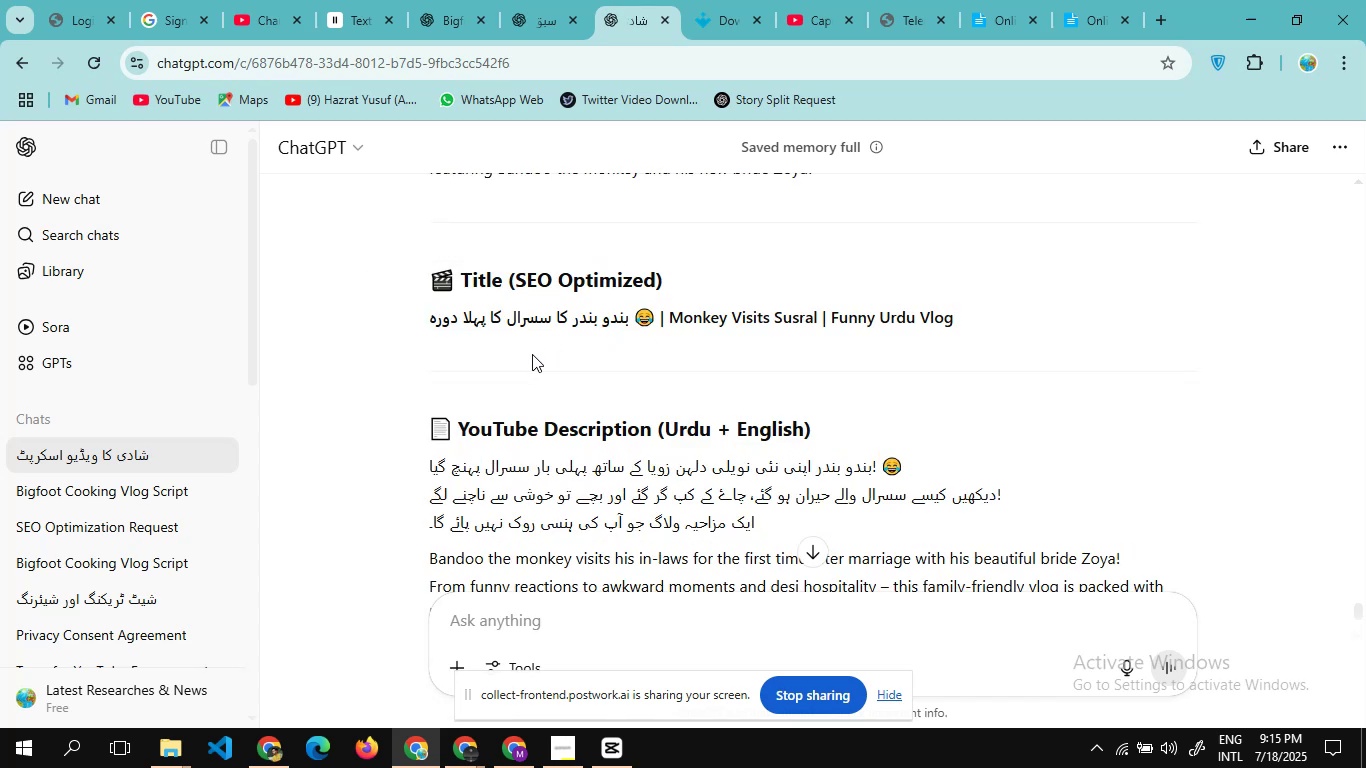 
wait(9.59)
 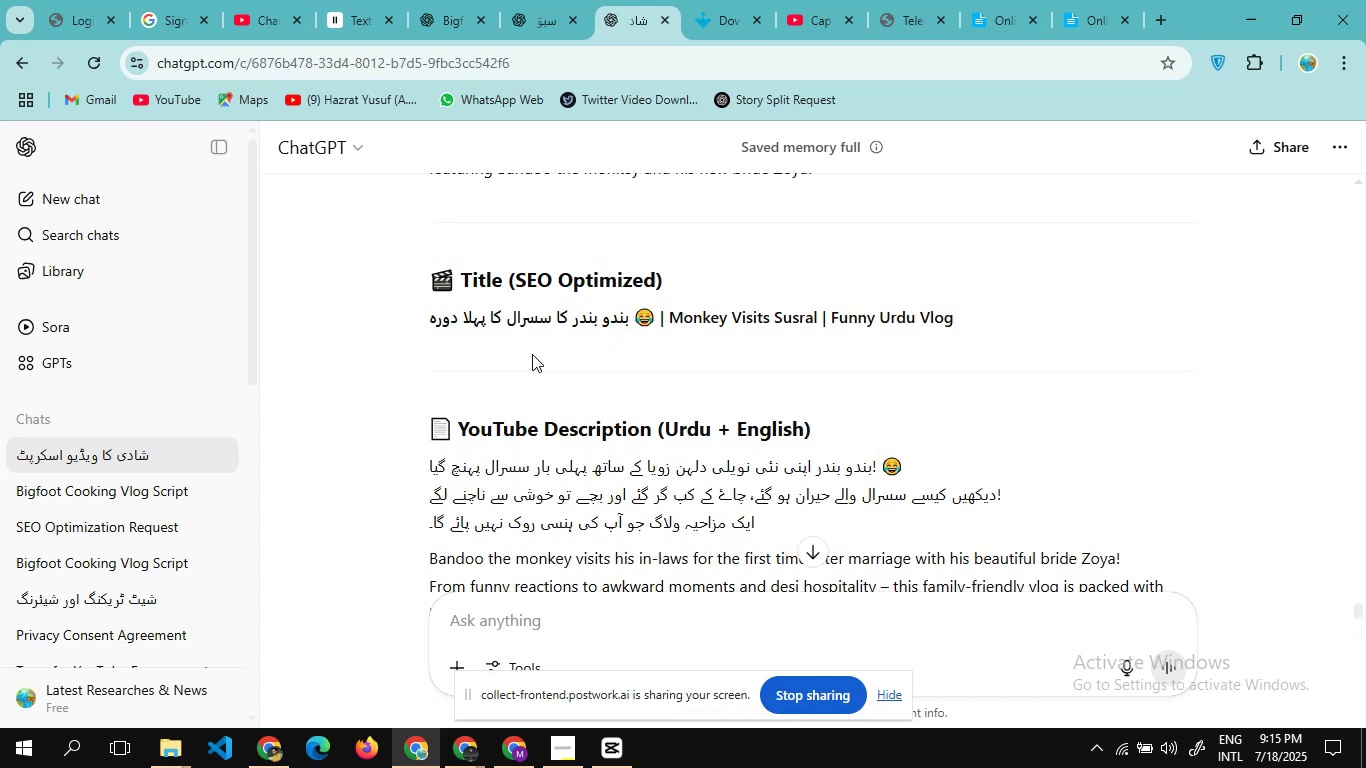 
key(Control+C)
 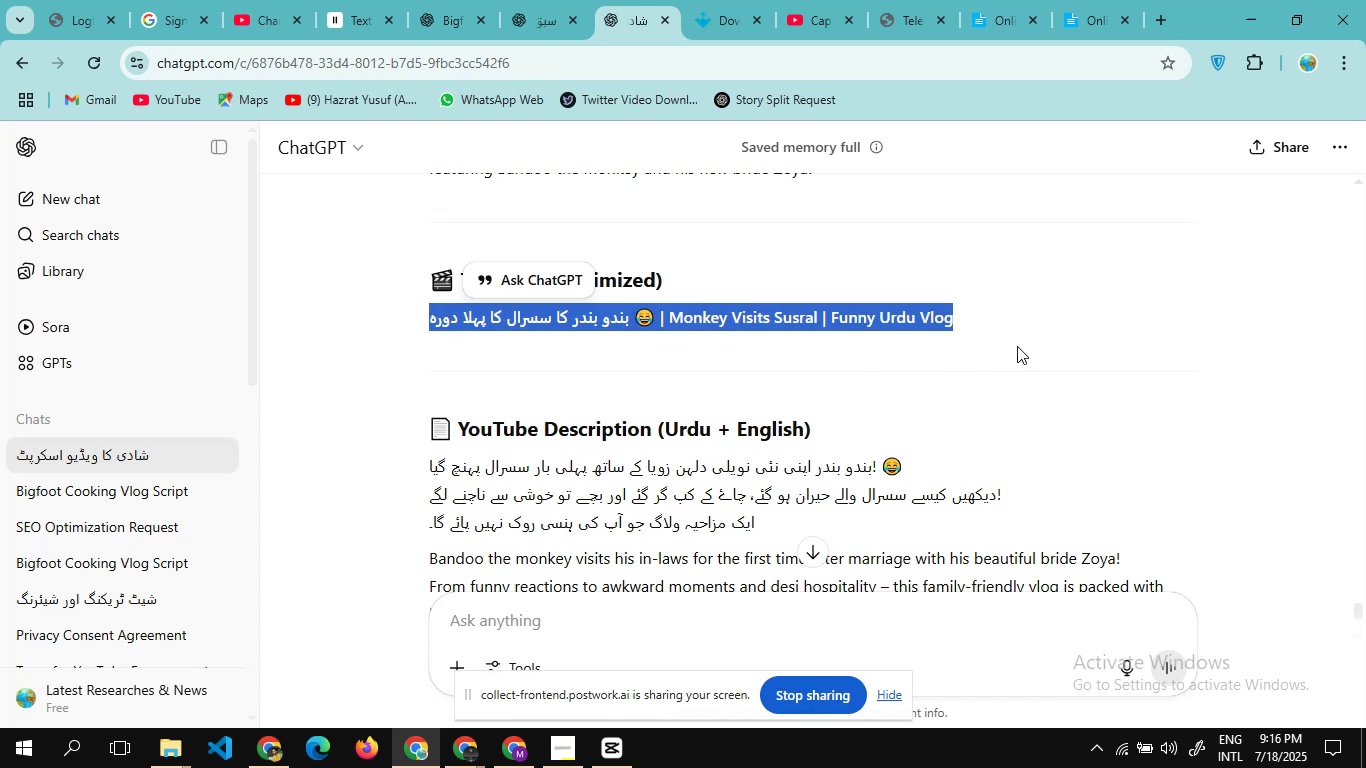 
key(Alt+AltLeft)
 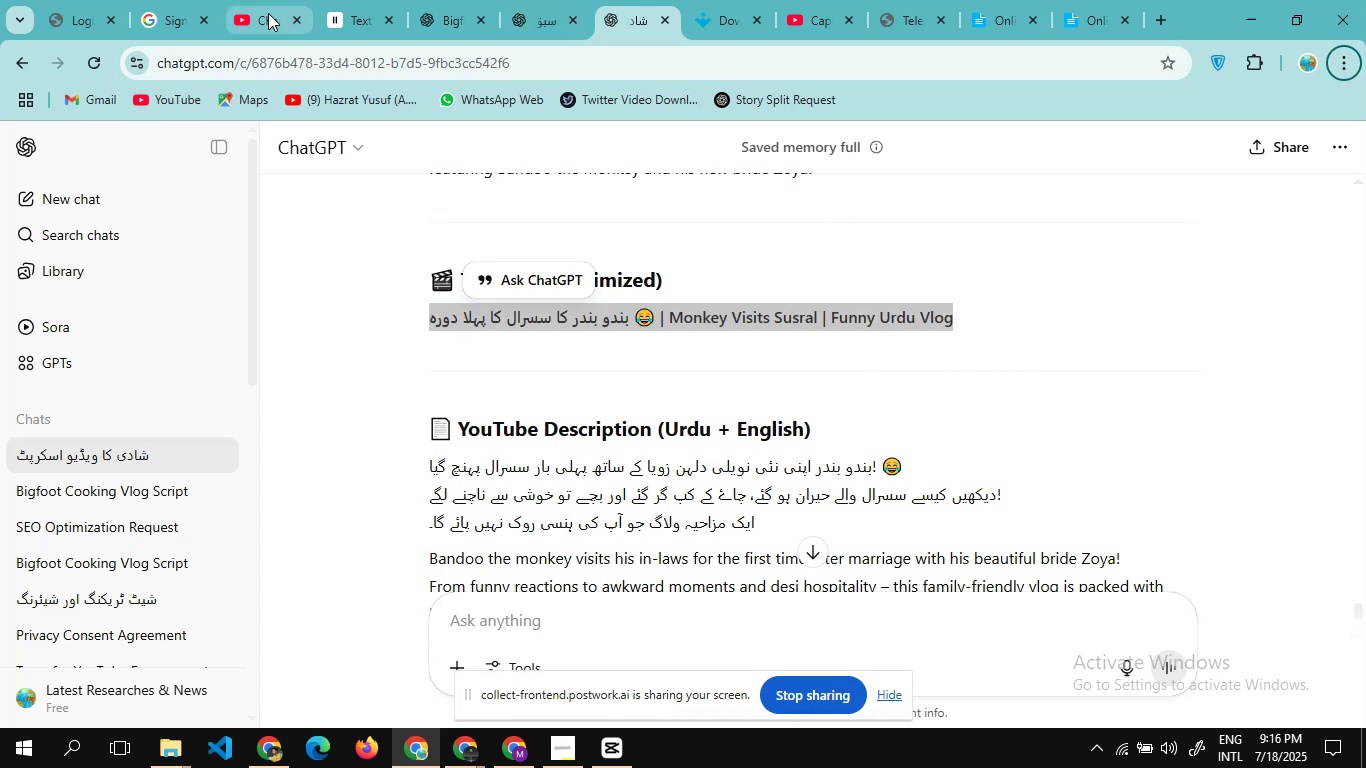 
left_click([265, 14])
 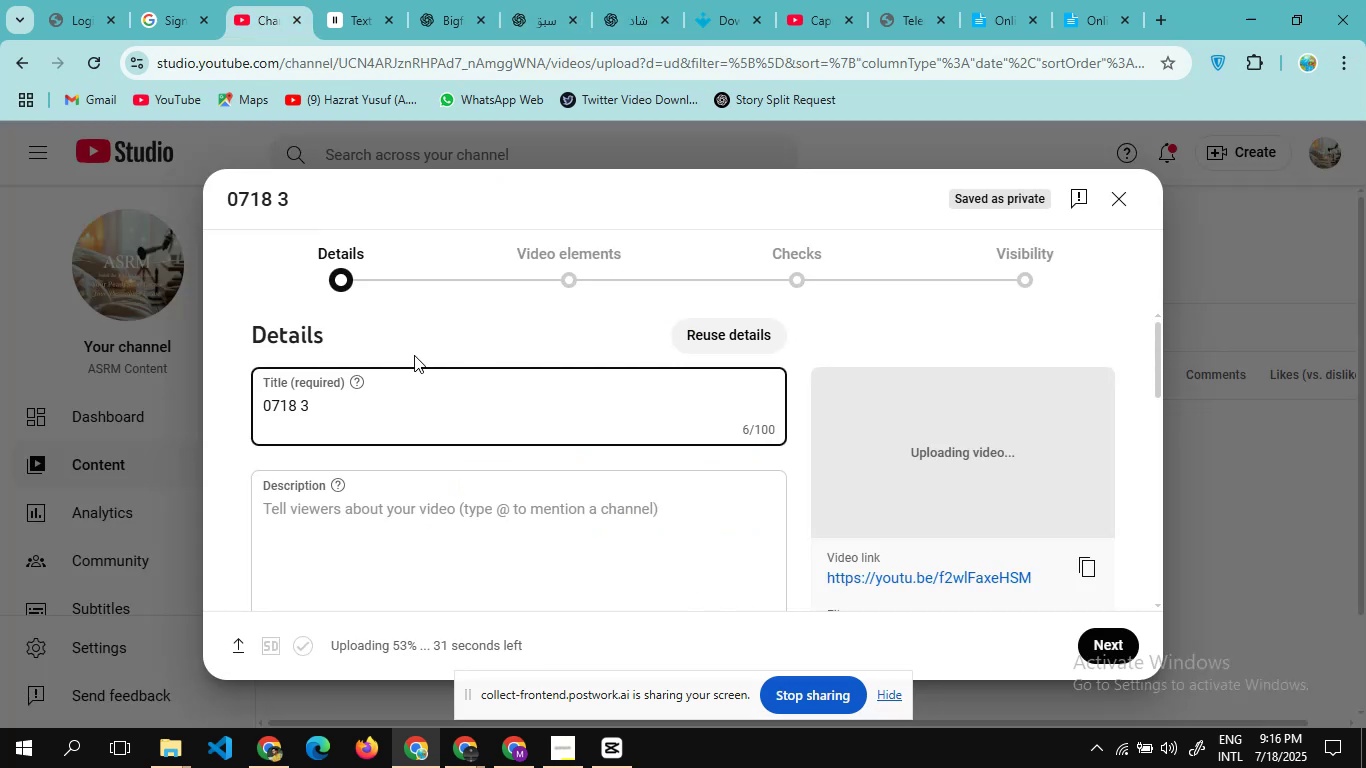 
key(Control+V)
 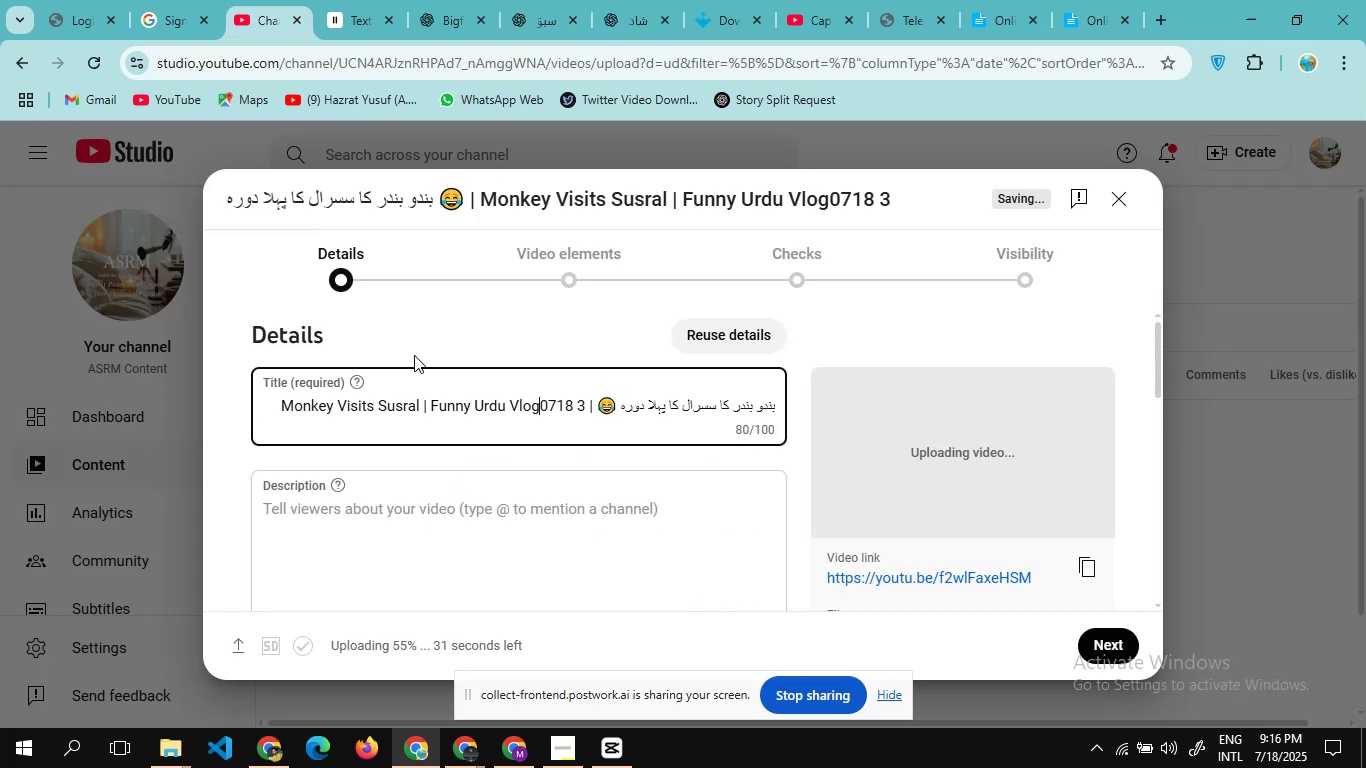 
key(Control+A)
 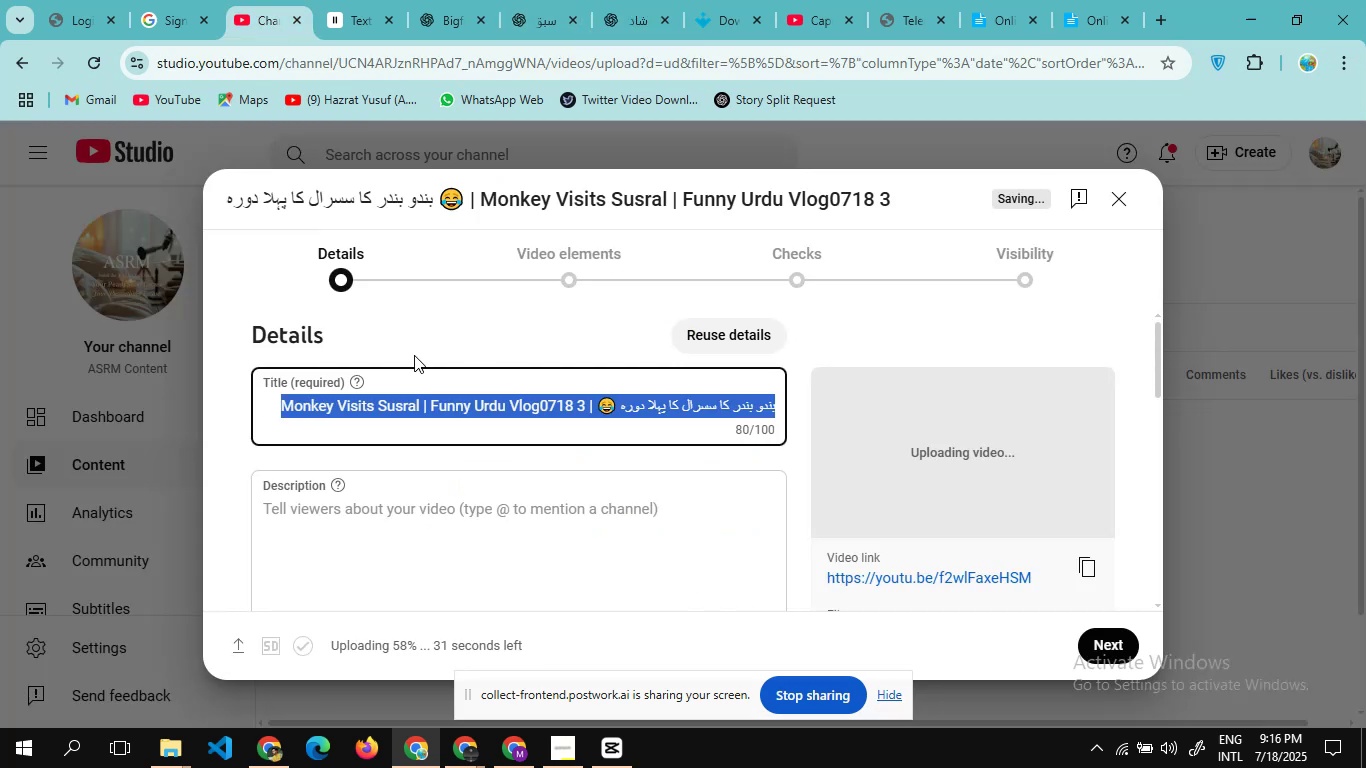 
key(Control+V)
 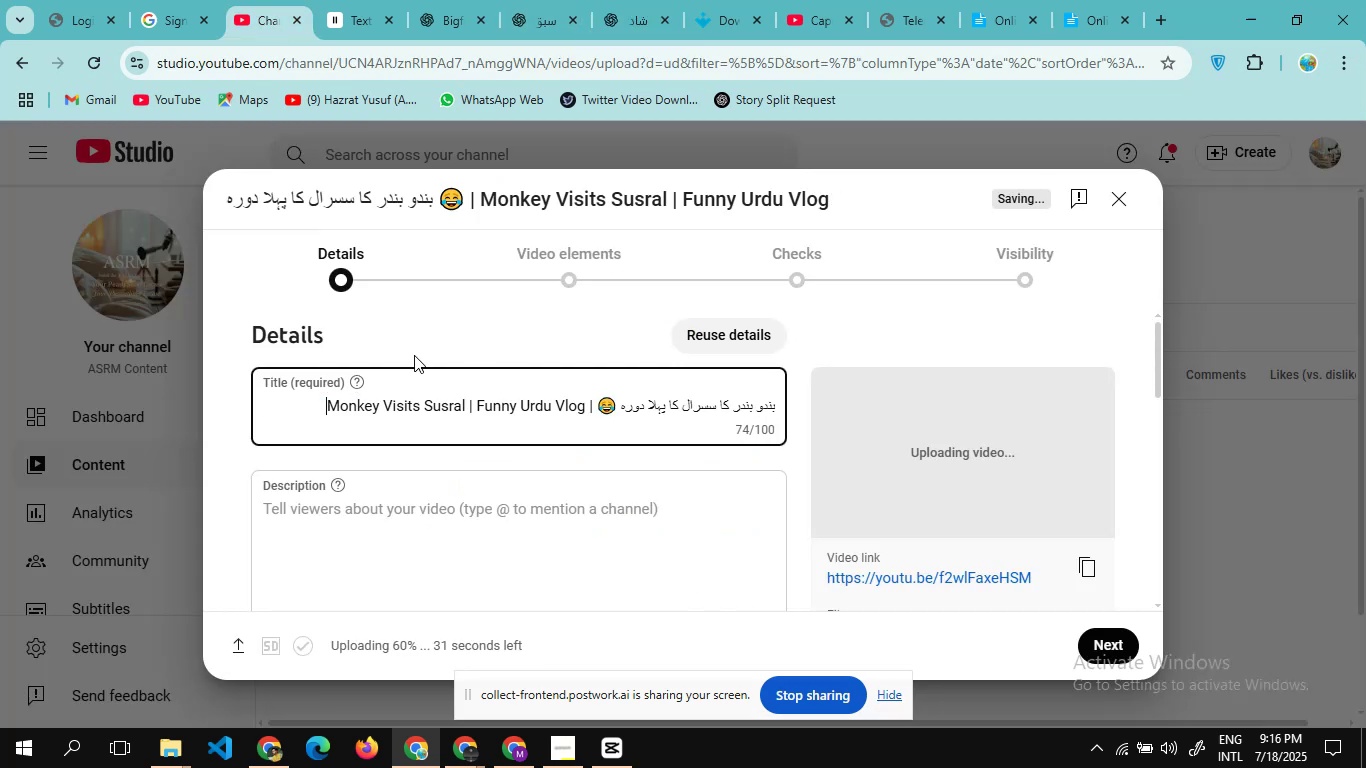 
hold_key(key=AltLeft, duration=0.36)
 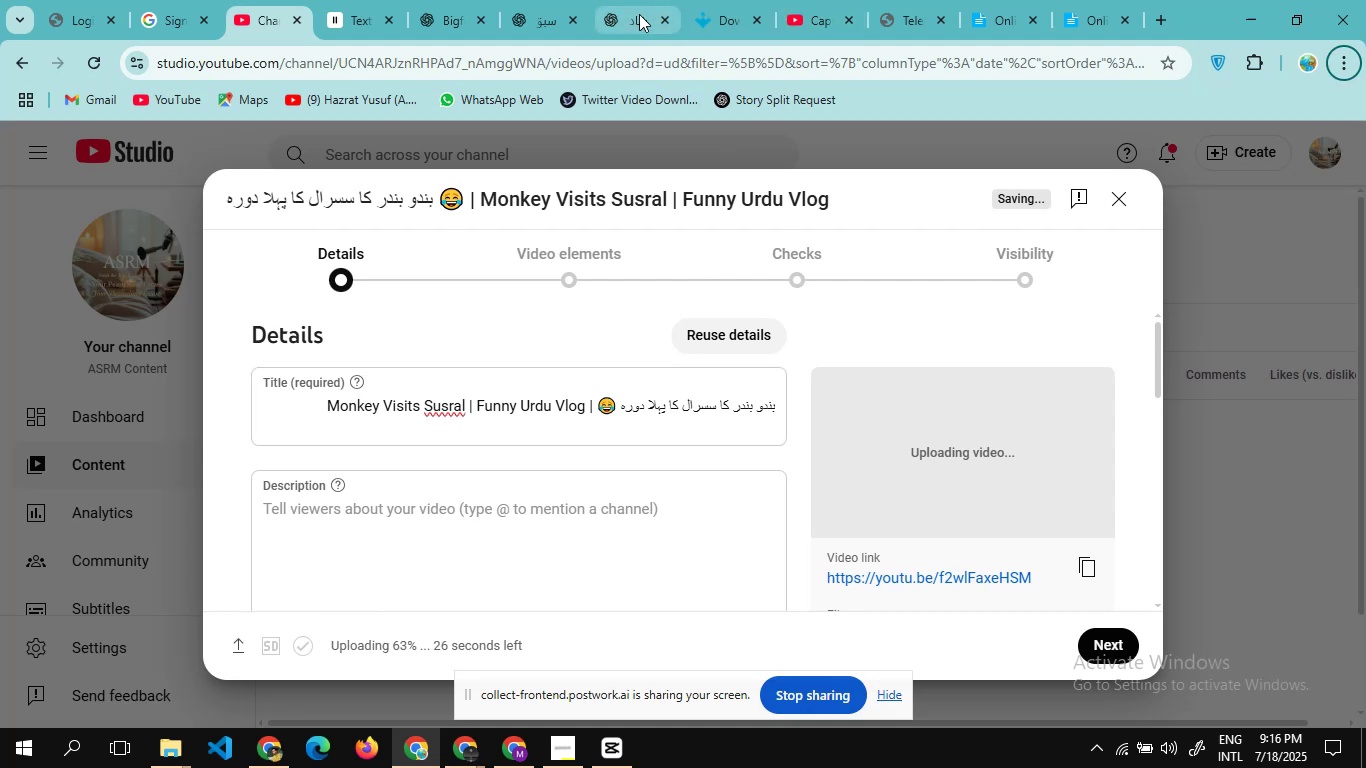 
left_click([632, 14])
 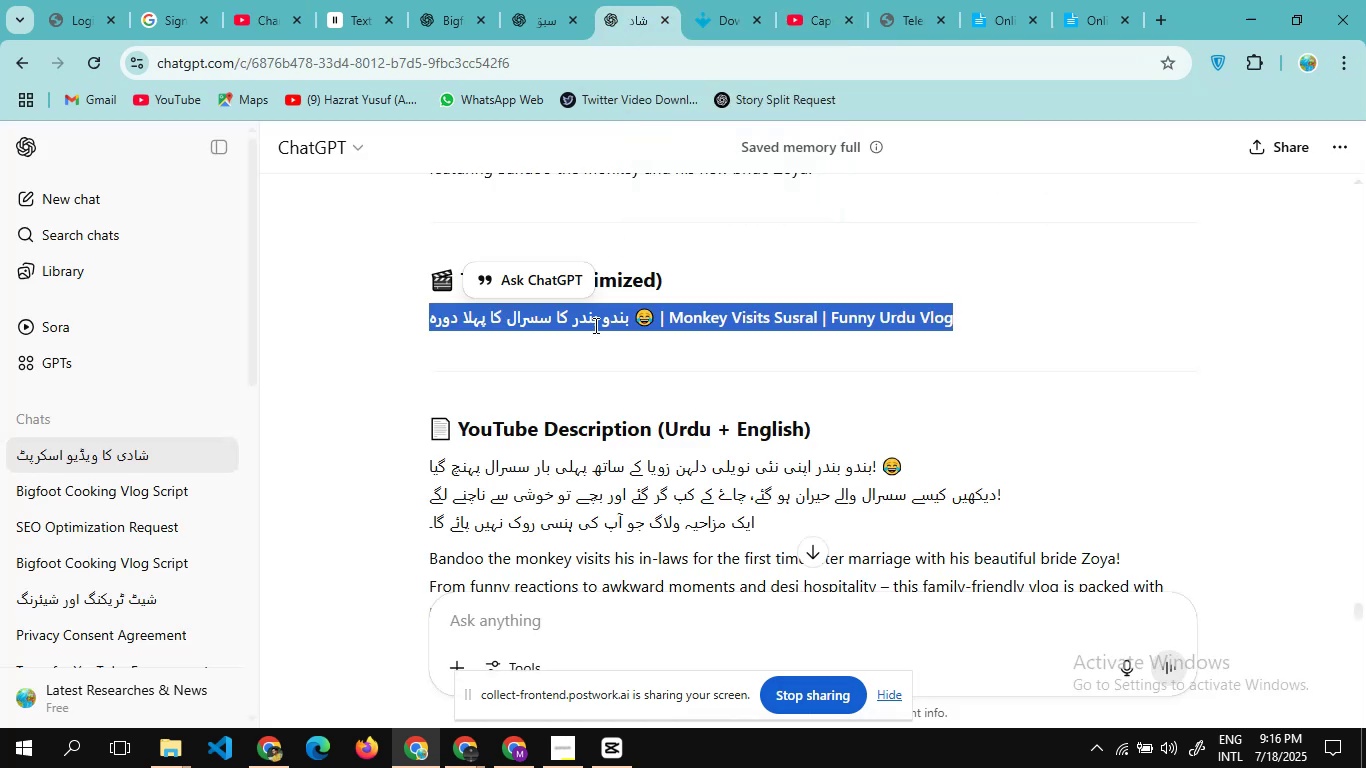 
scroll: coordinate [594, 325], scroll_direction: none, amount: 0.0
 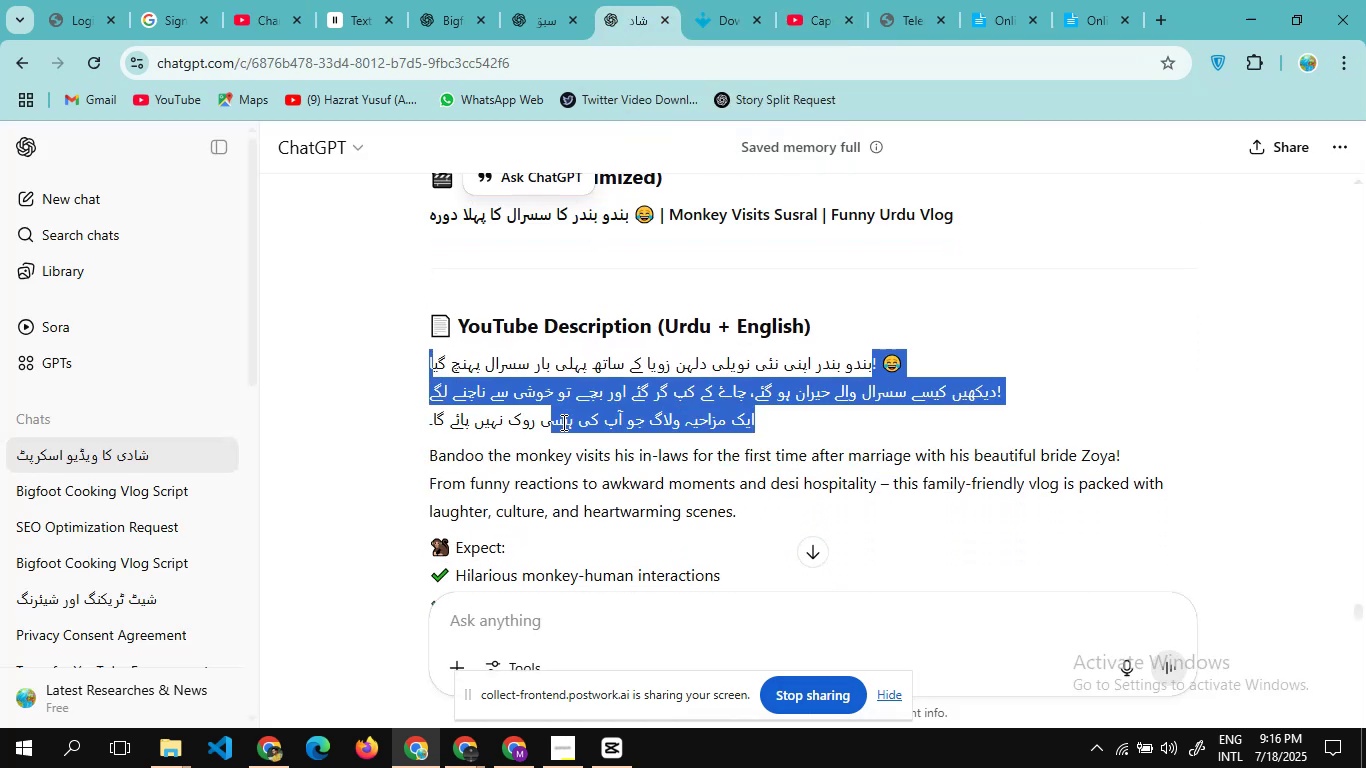 
left_click([1018, 366])
 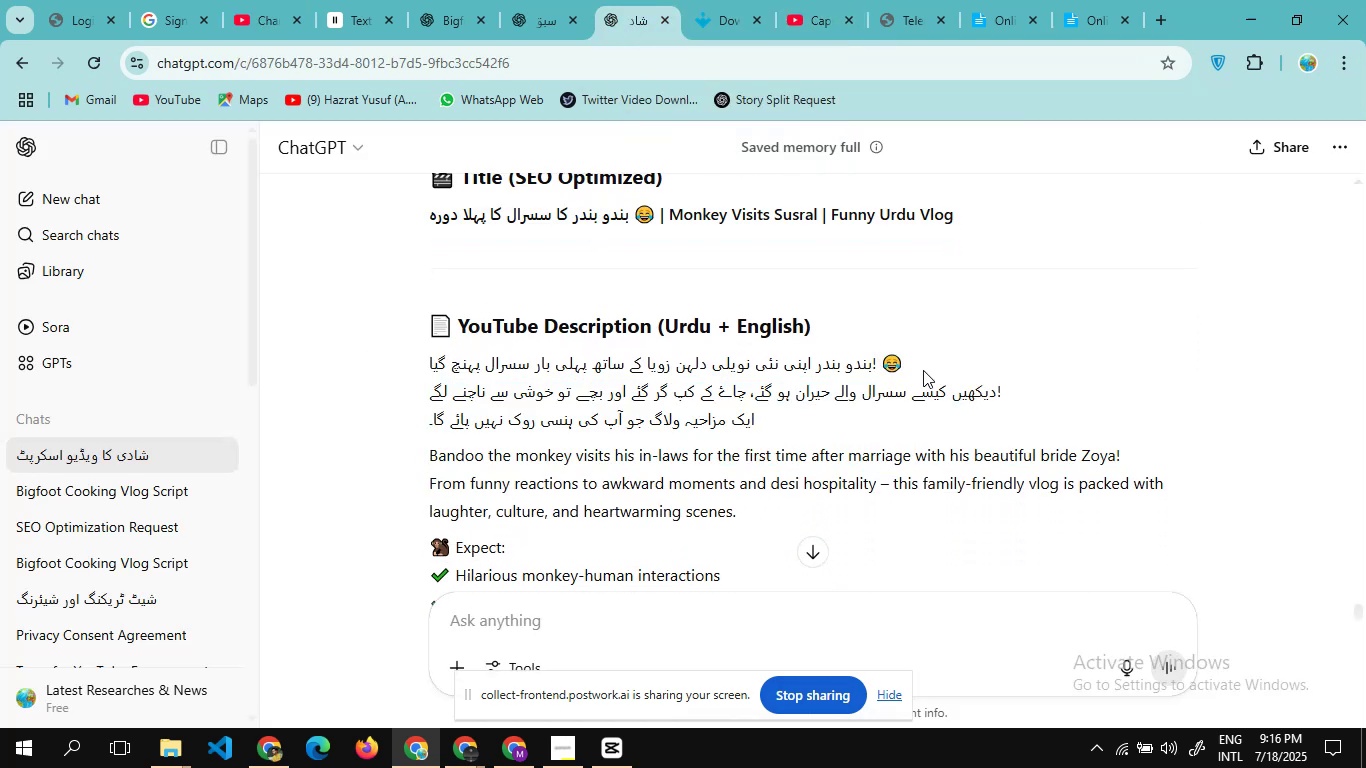 
scroll: coordinate [923, 370], scroll_direction: down, amount: 3.0
 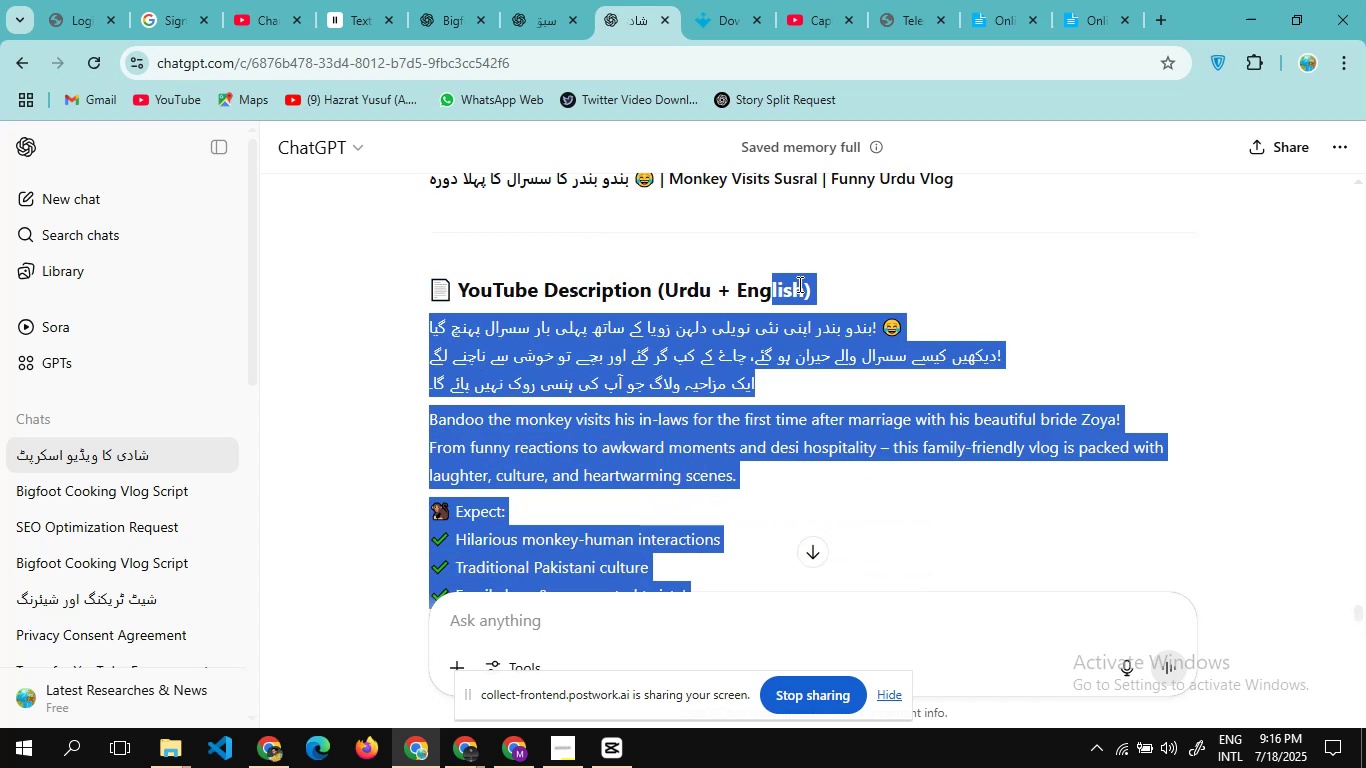 
key(Control+C)
 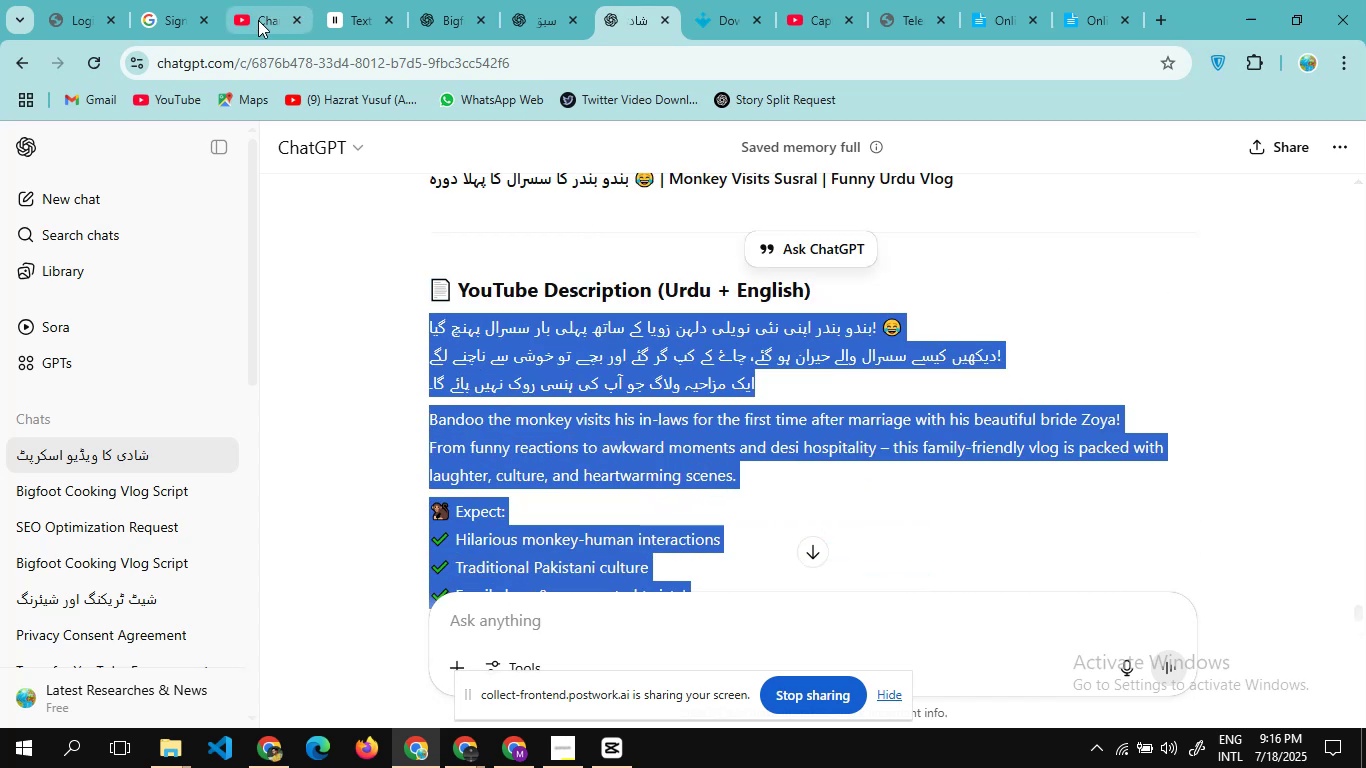 
left_click([258, 21])
 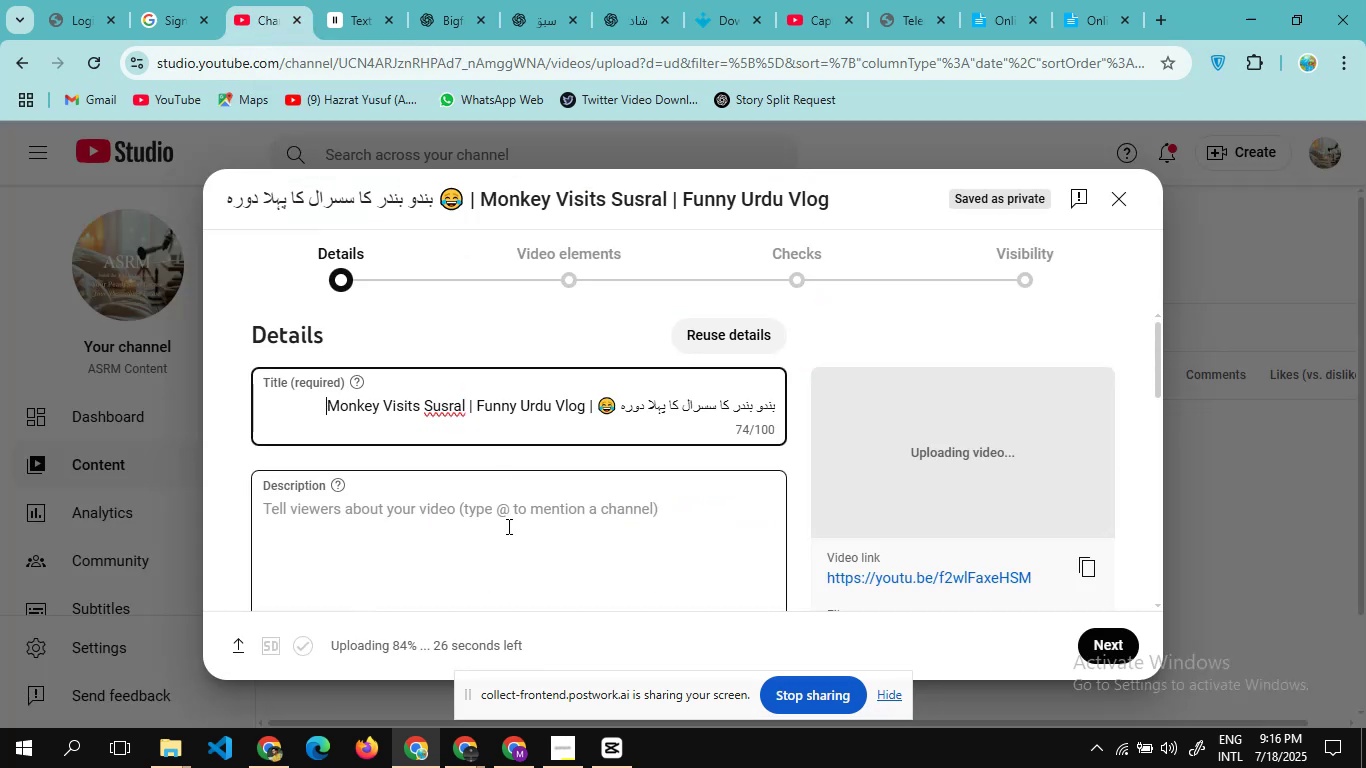 
left_click([507, 526])
 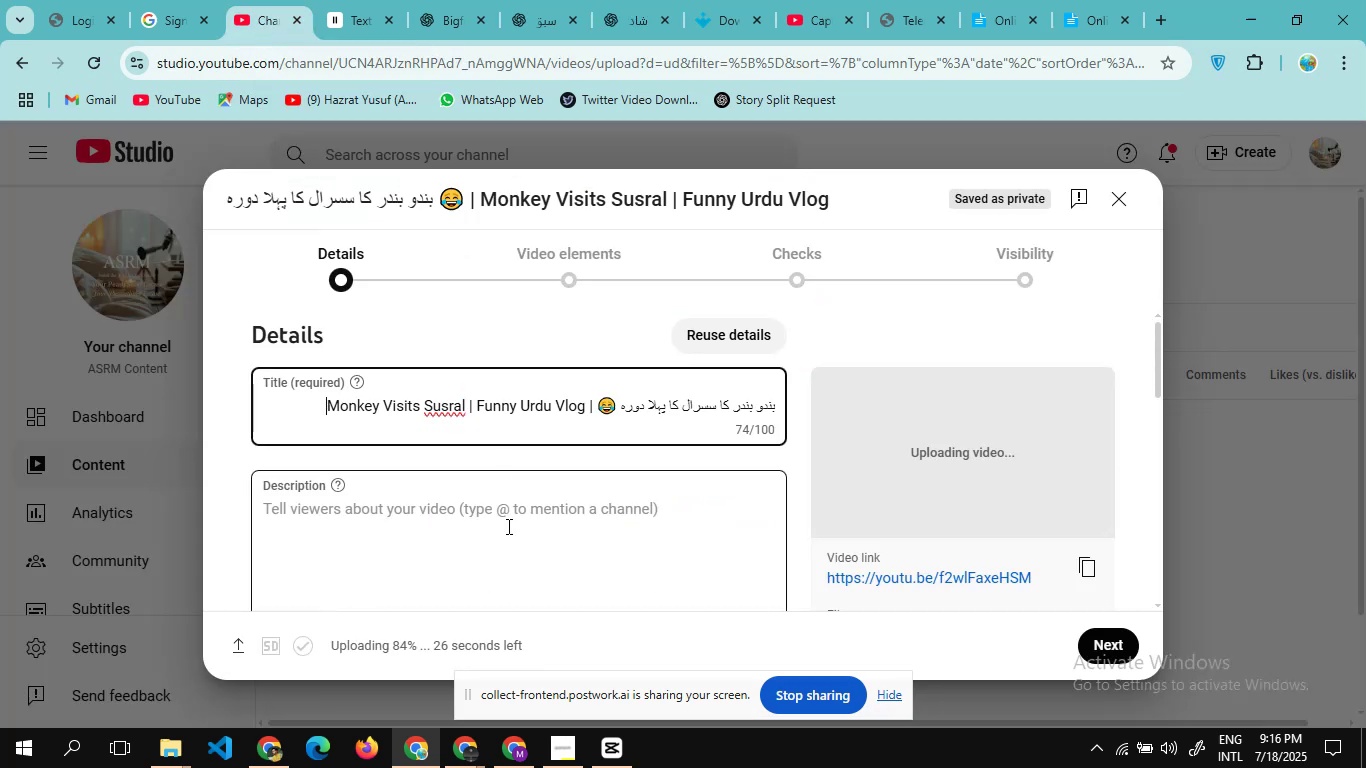 
key(Control+V)
 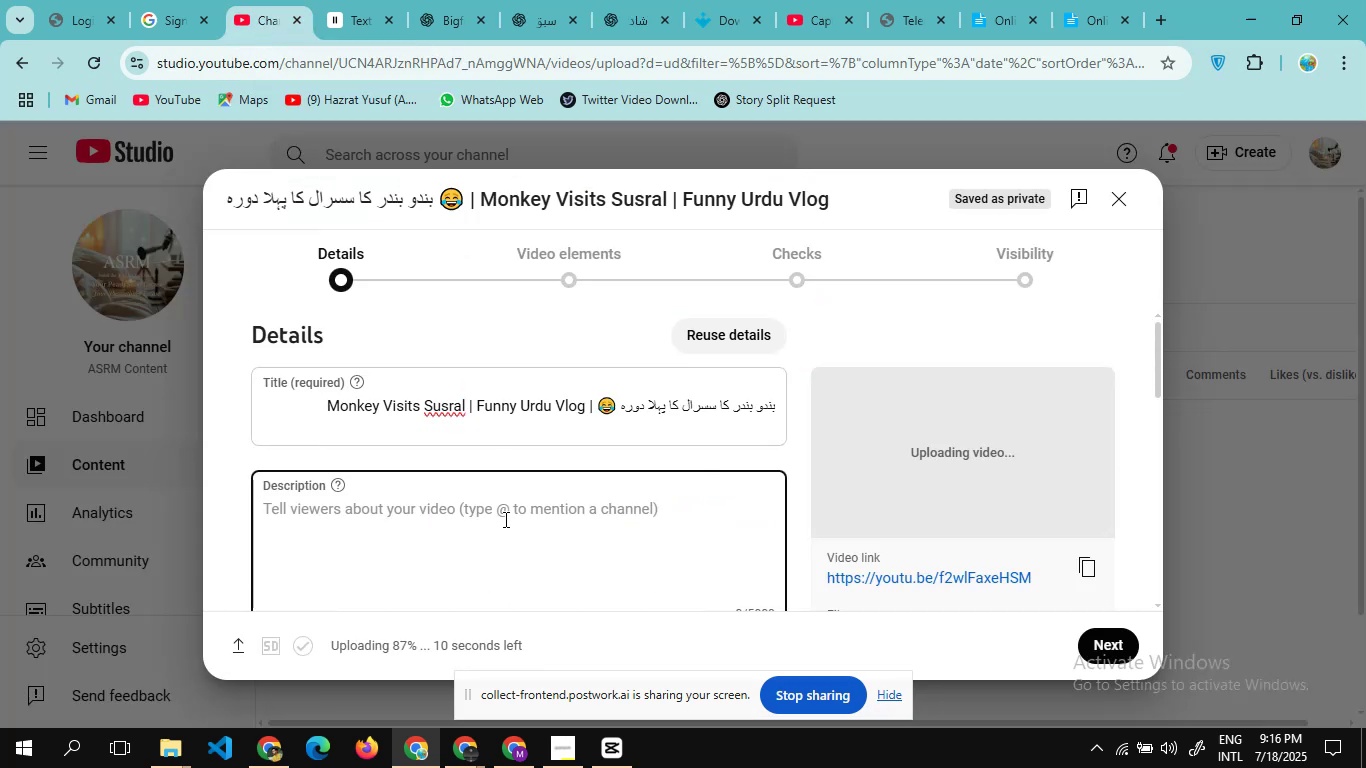 
left_click([504, 519])
 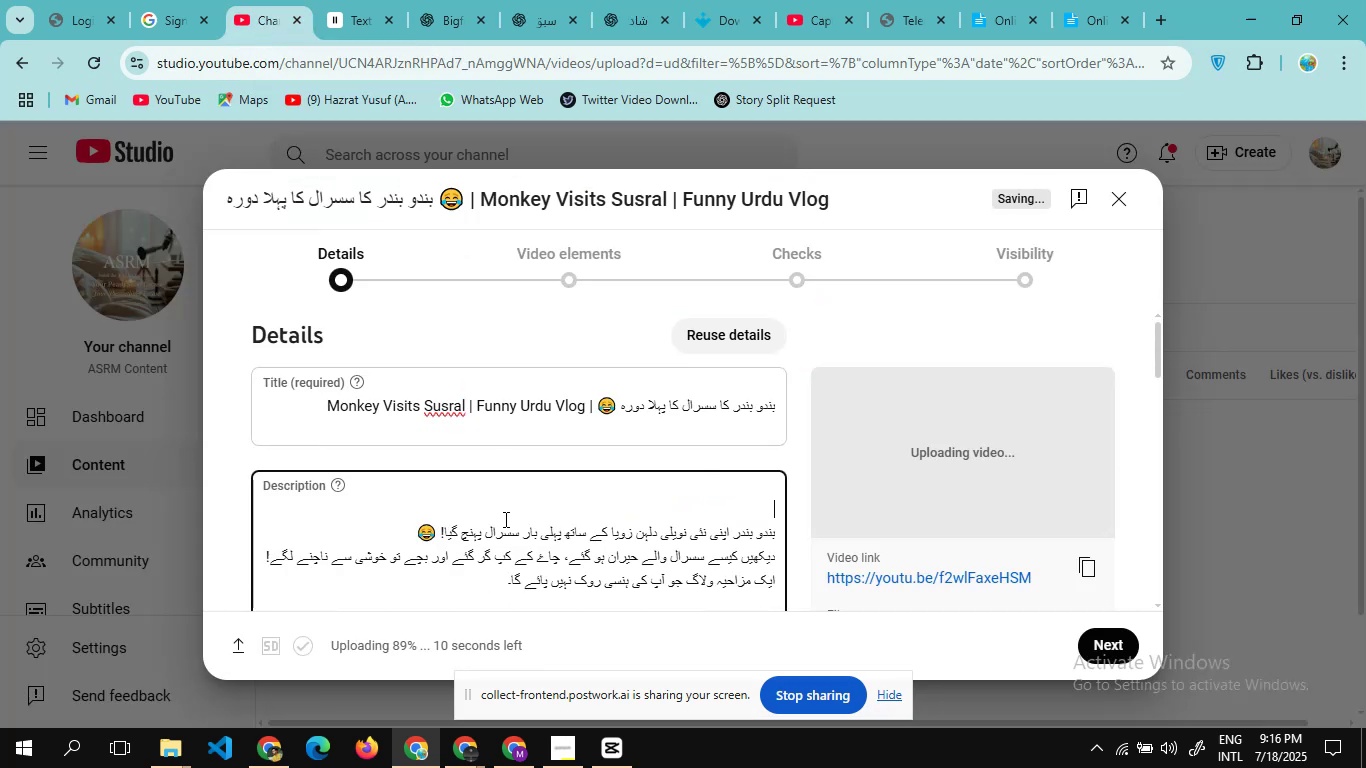 
hold_key(key=ControlLeft, duration=0.31)
 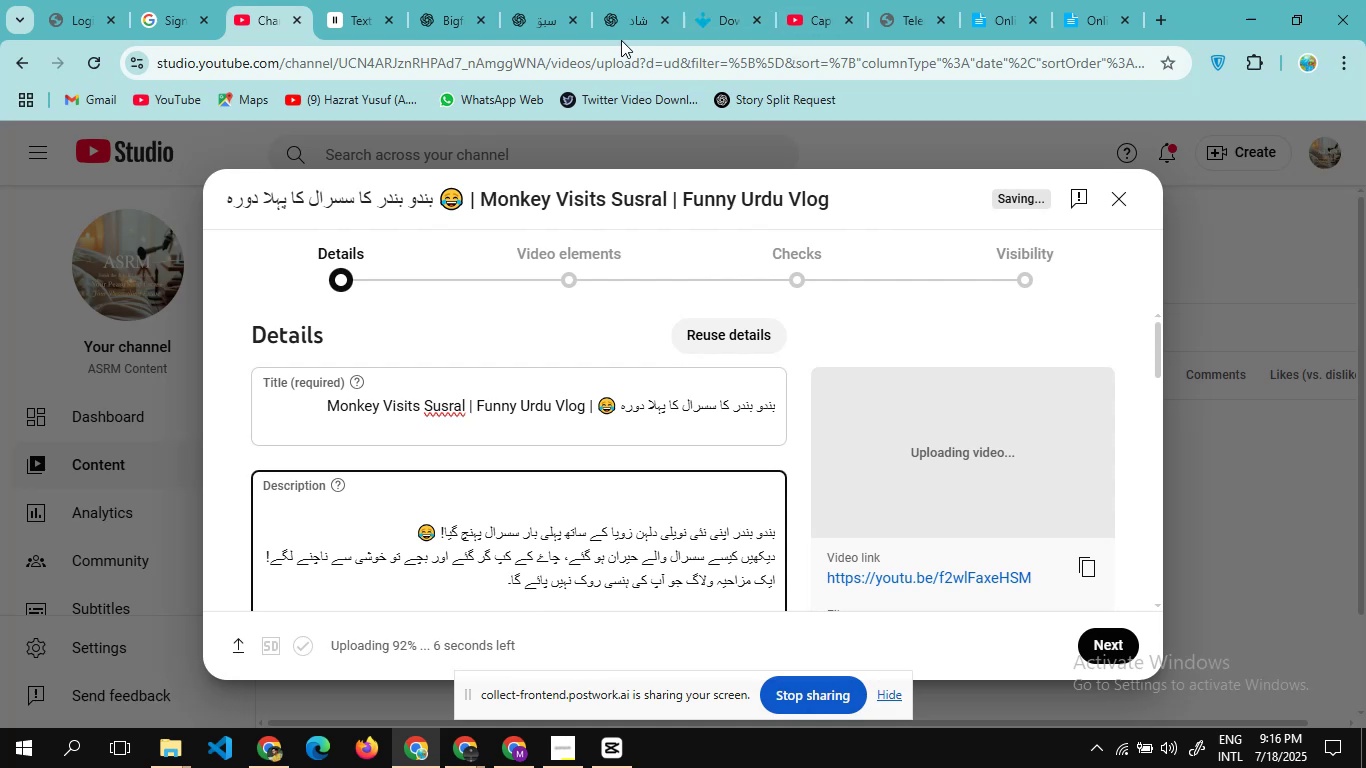 
left_click([614, 20])
 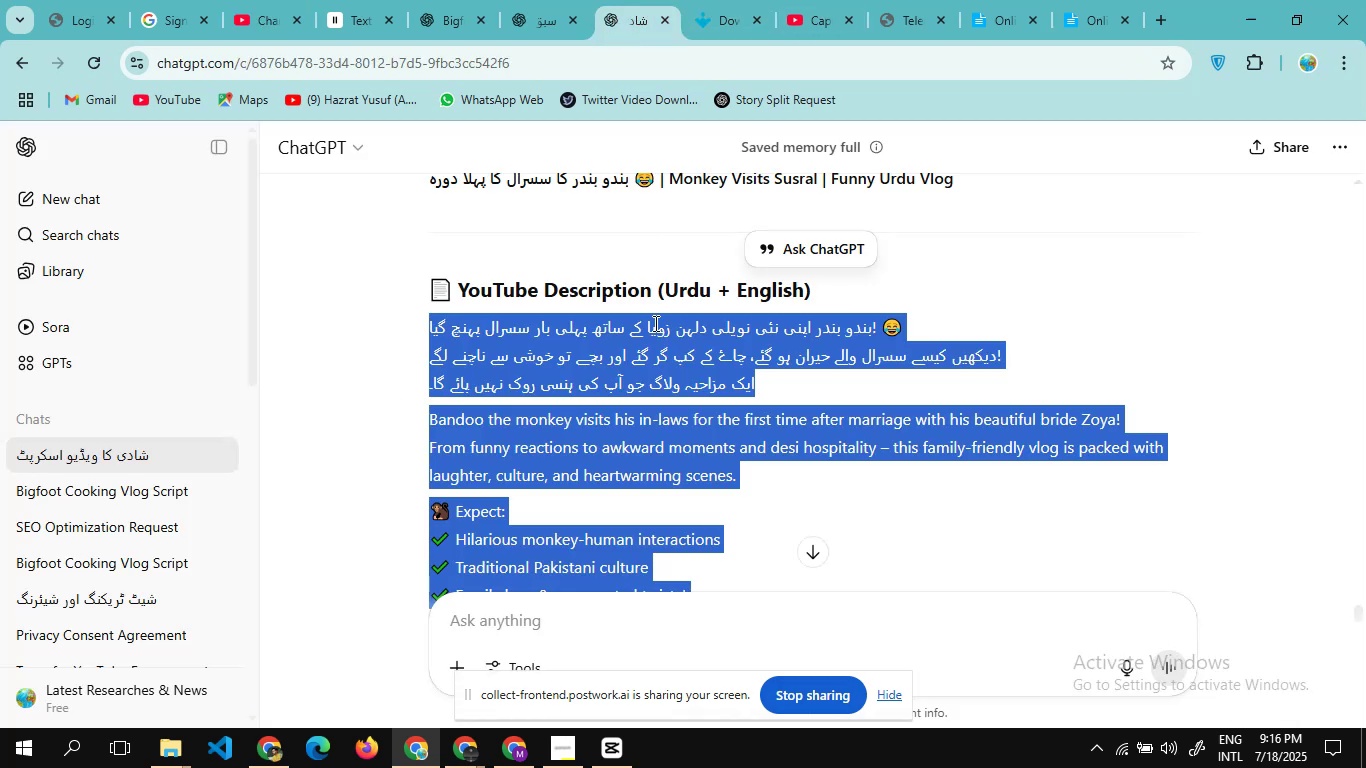 
scroll: coordinate [654, 323], scroll_direction: down, amount: 5.0
 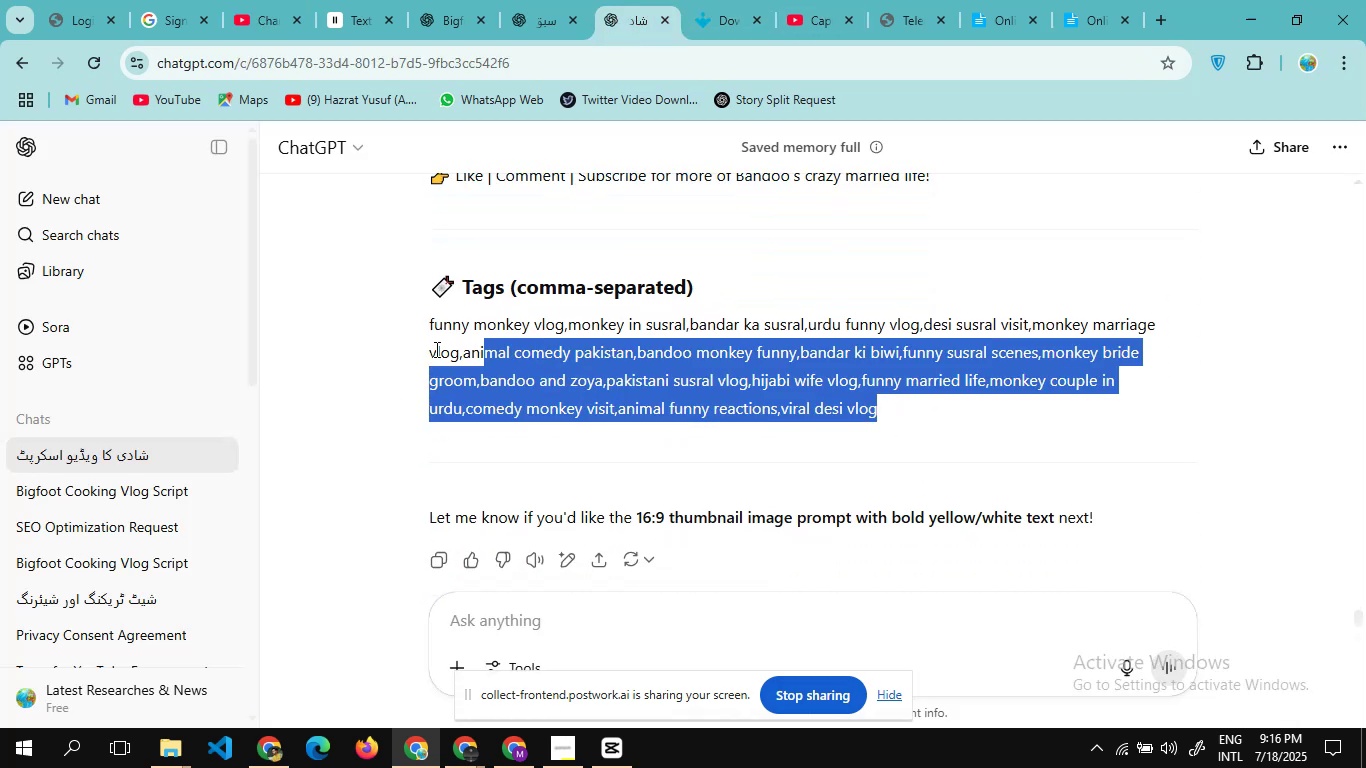 
key(Control+C)
 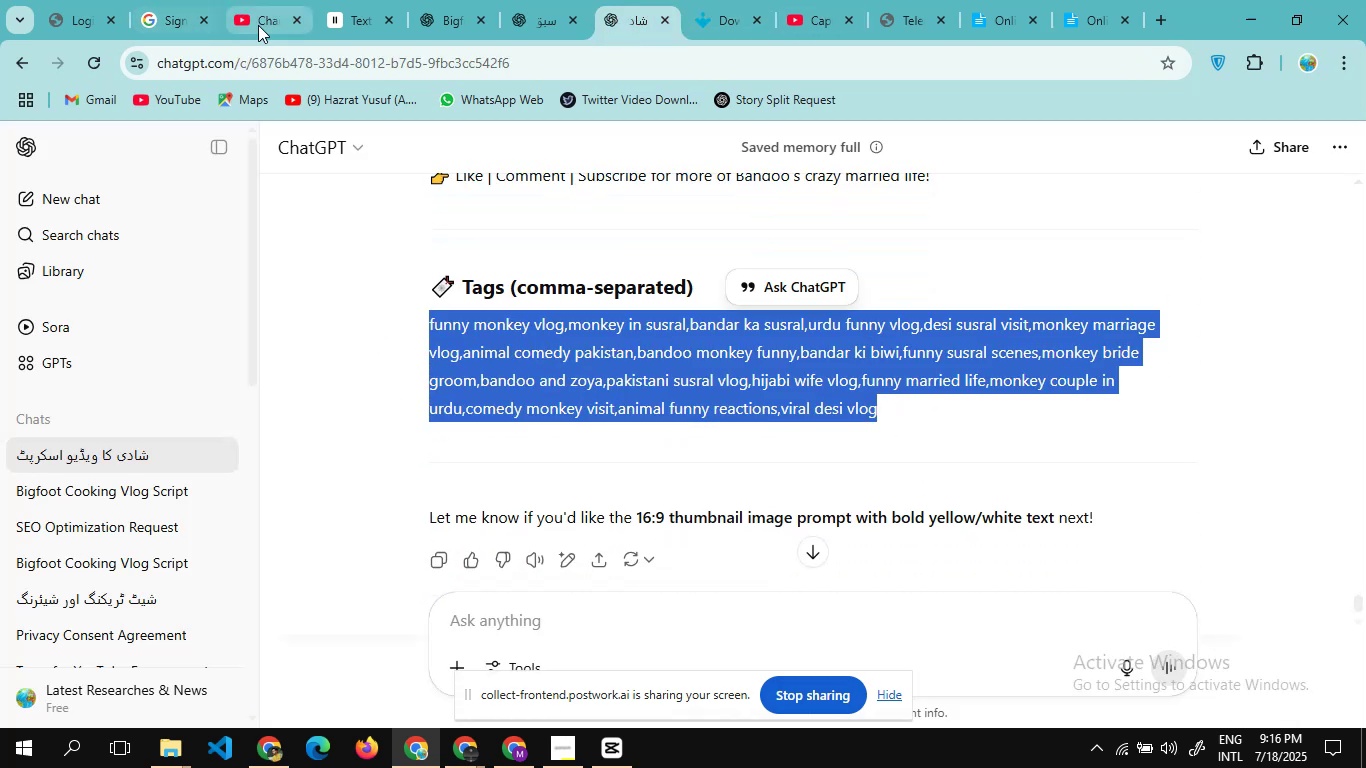 
left_click([258, 25])
 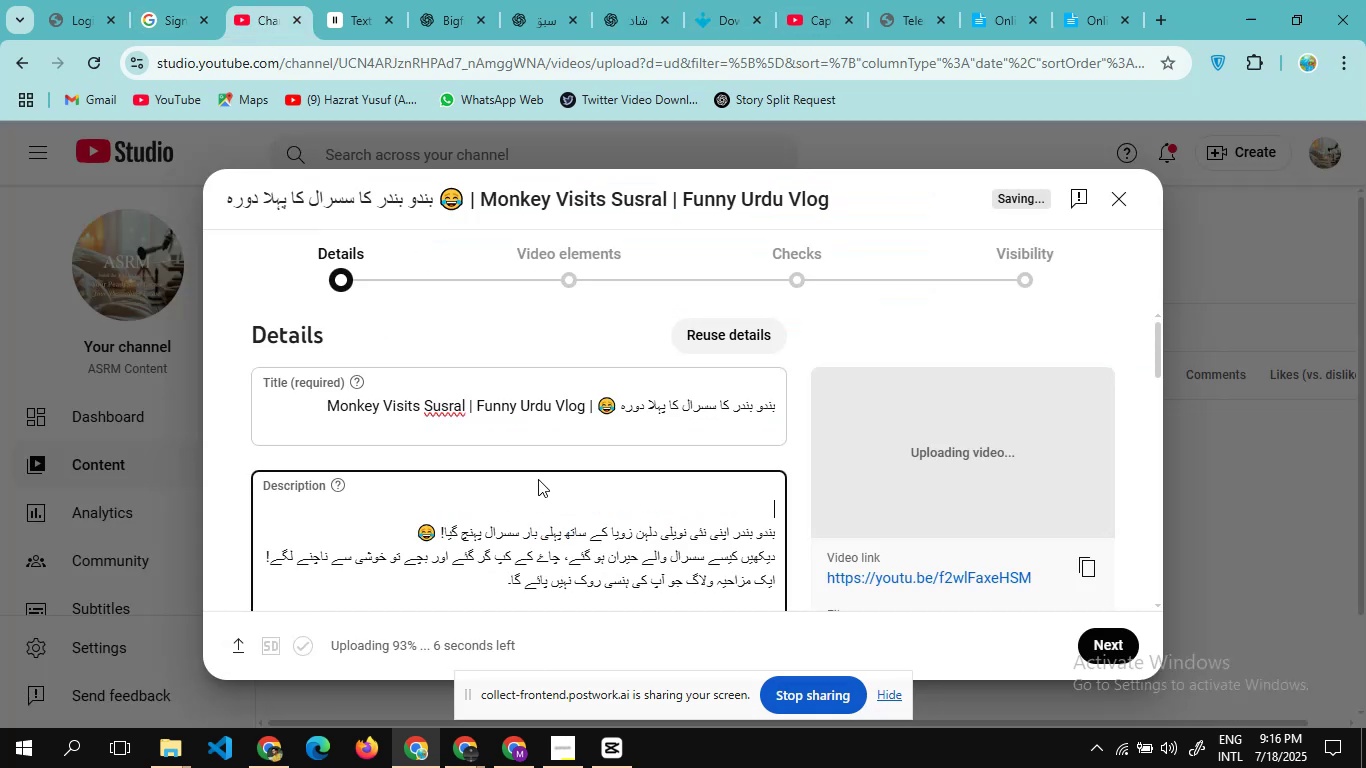 
scroll: coordinate [538, 479], scroll_direction: down, amount: 16.0
 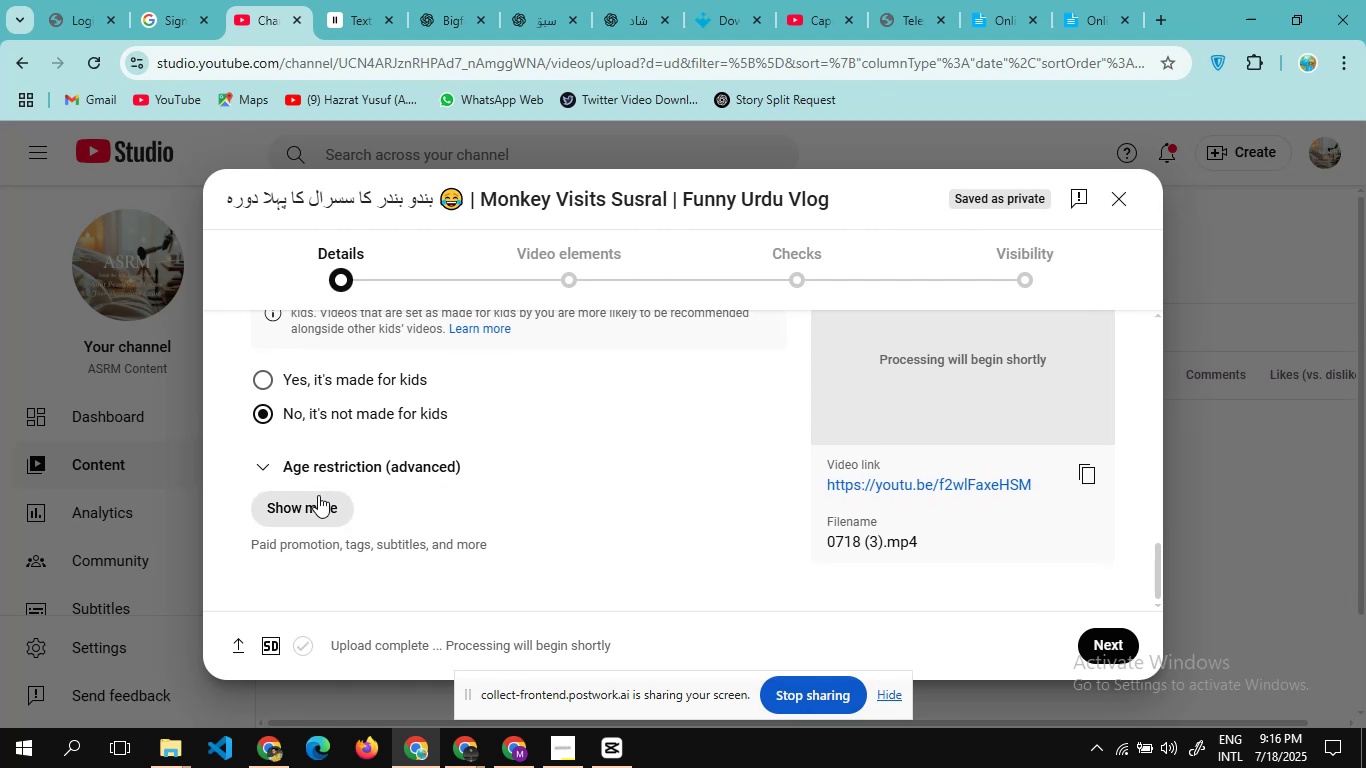 
left_click([318, 495])
 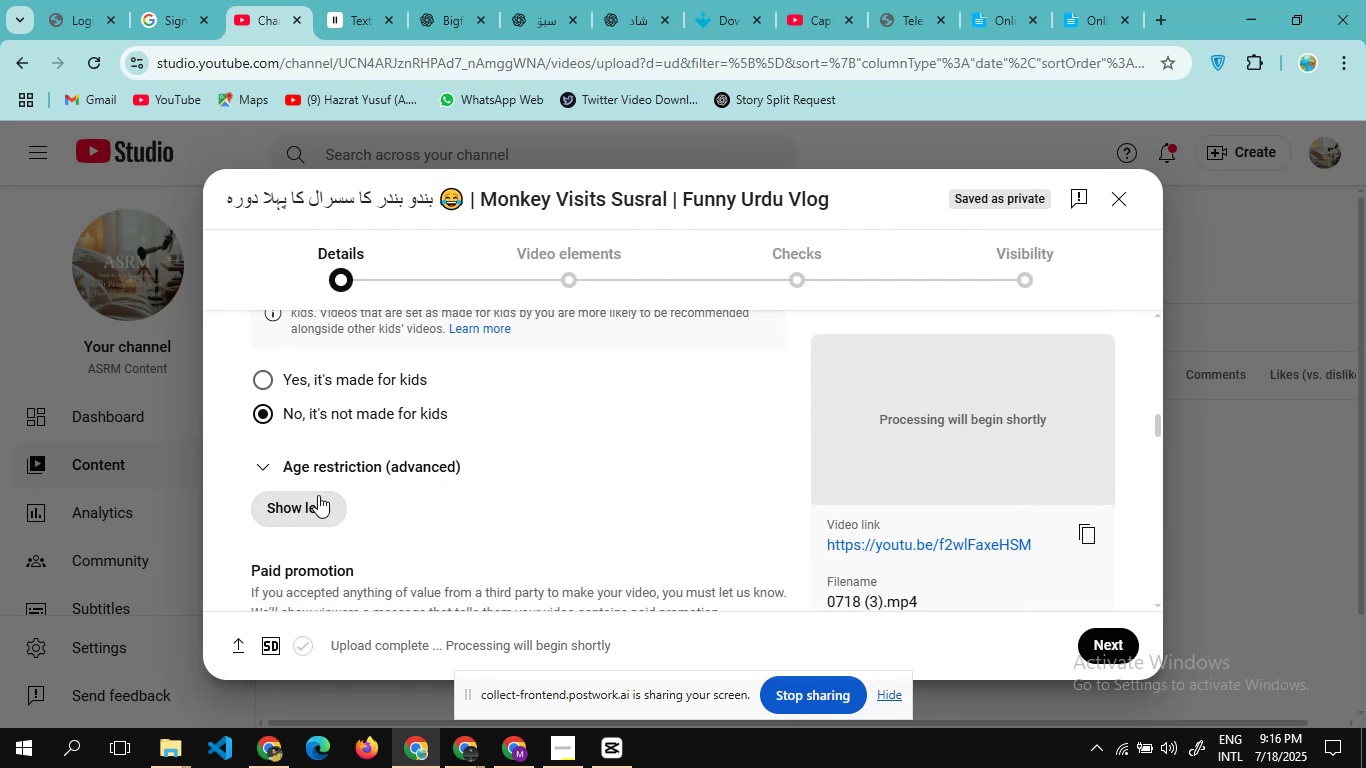 
scroll: coordinate [389, 566], scroll_direction: down, amount: 12.0
 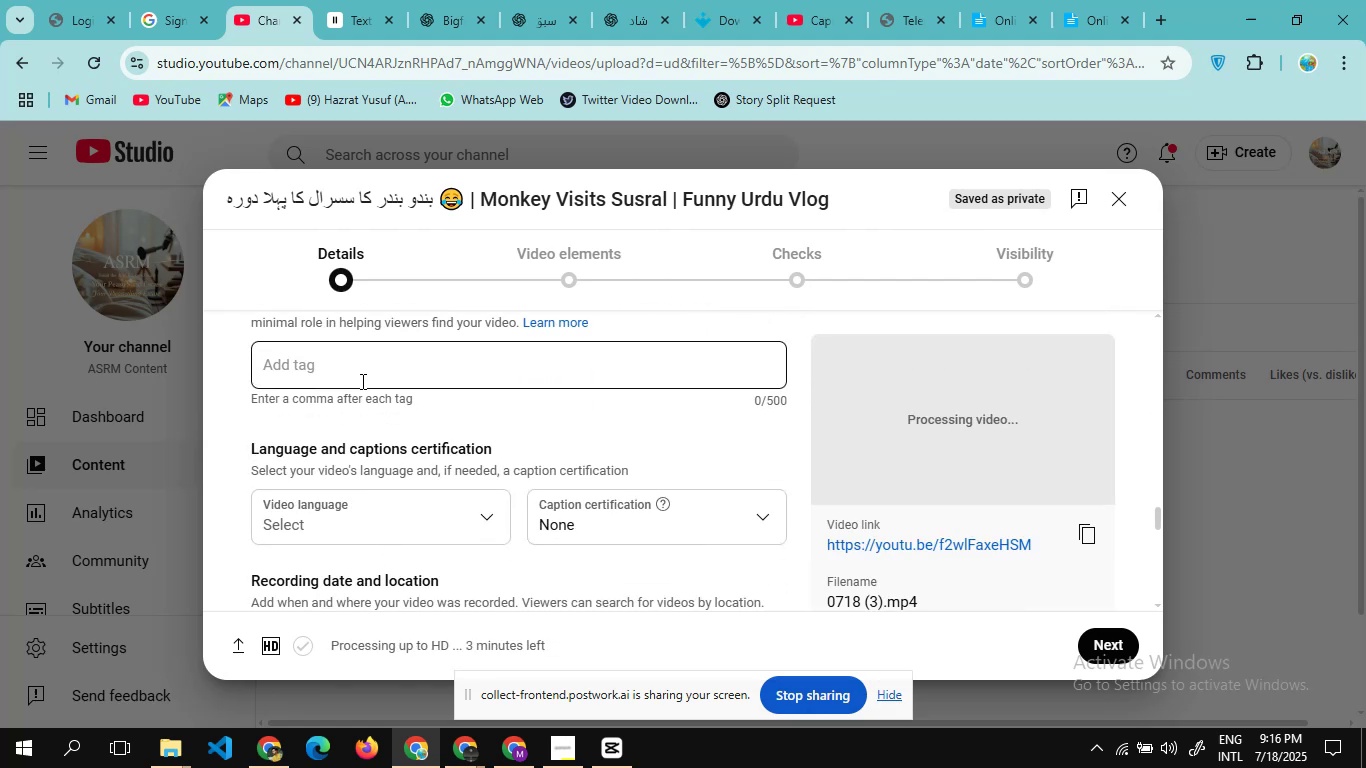 
left_click([361, 381])
 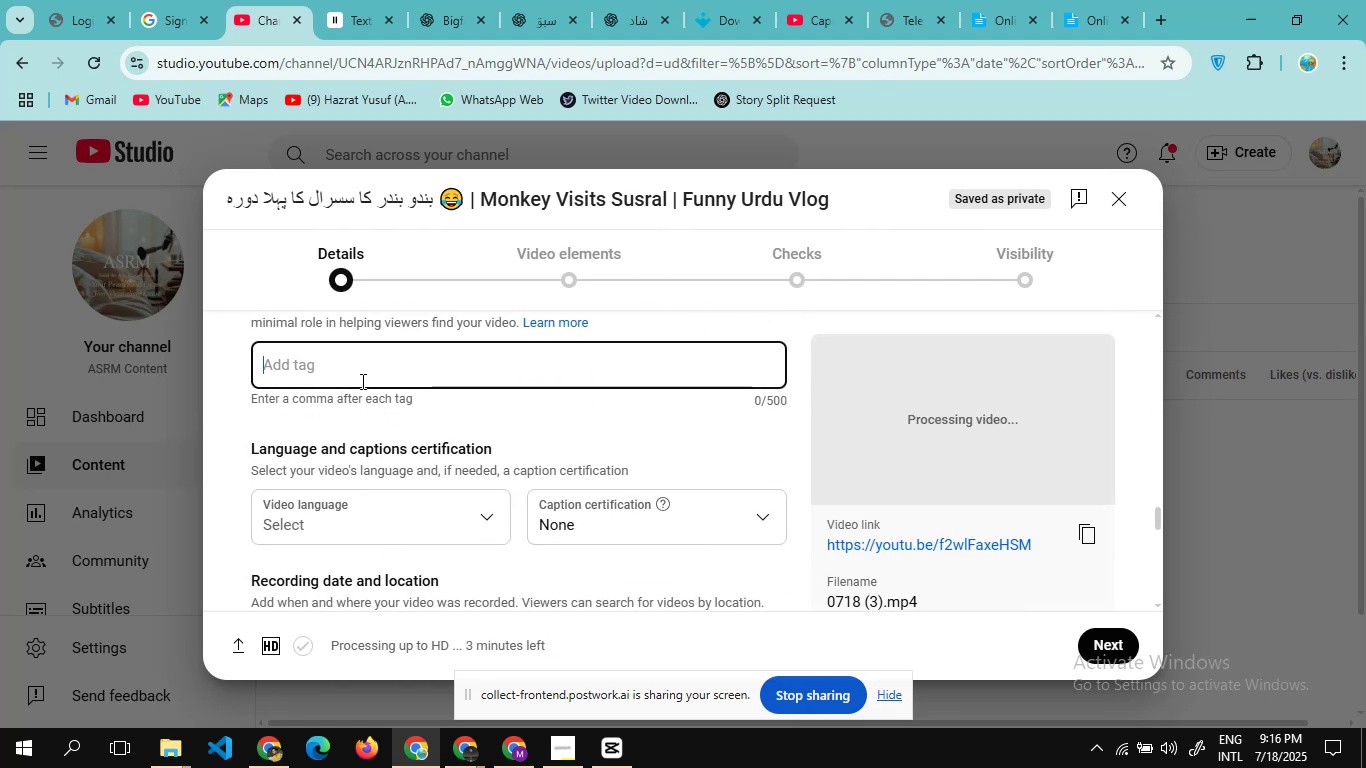 
key(Control+V)
 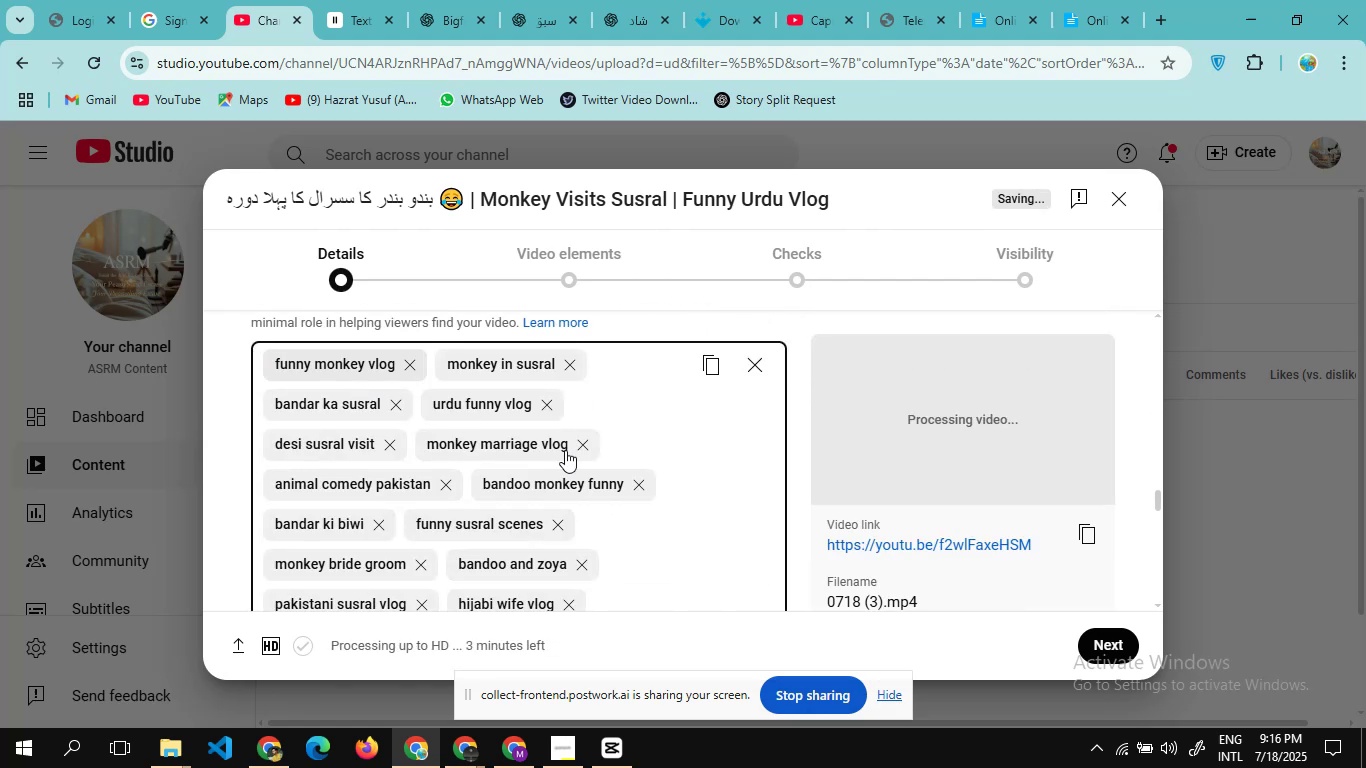 
scroll: coordinate [686, 510], scroll_direction: down, amount: 9.0
 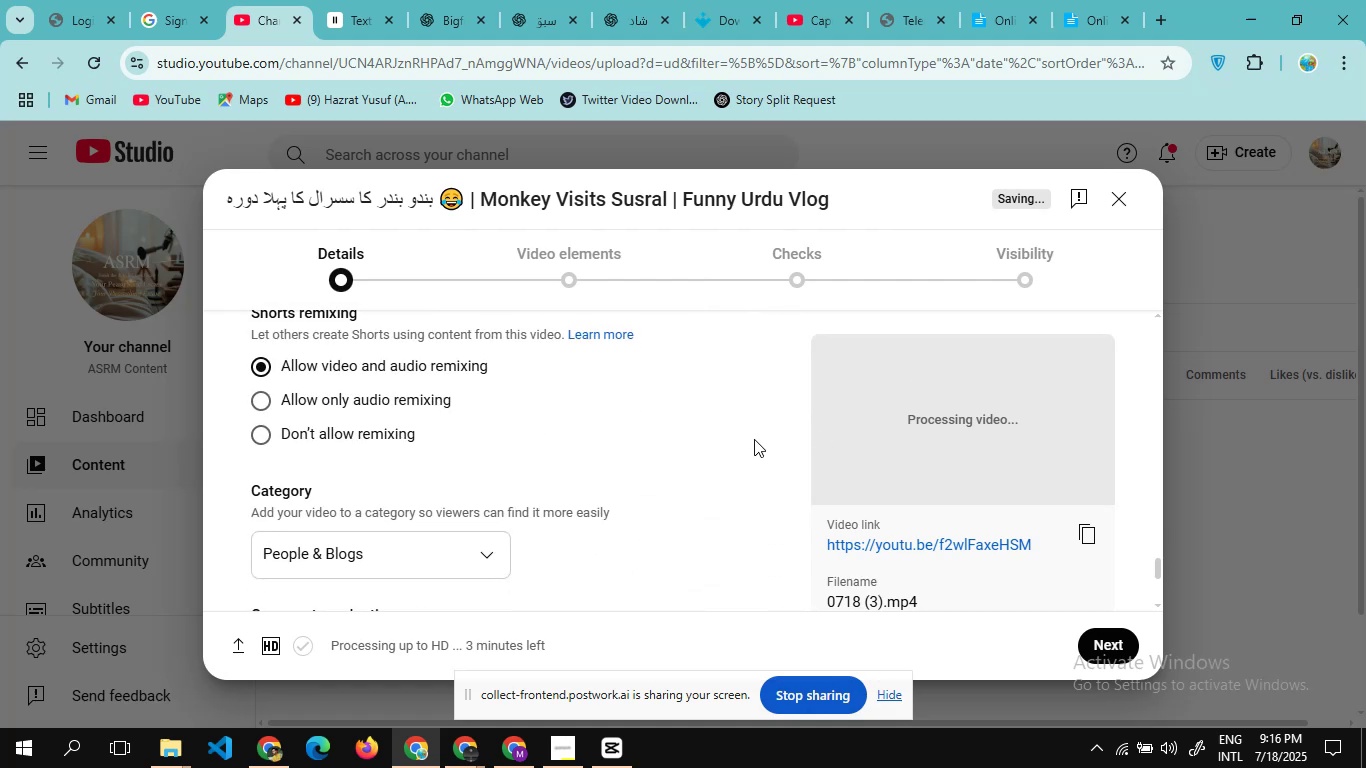 
scroll: coordinate [754, 439], scroll_direction: up, amount: 3.0
 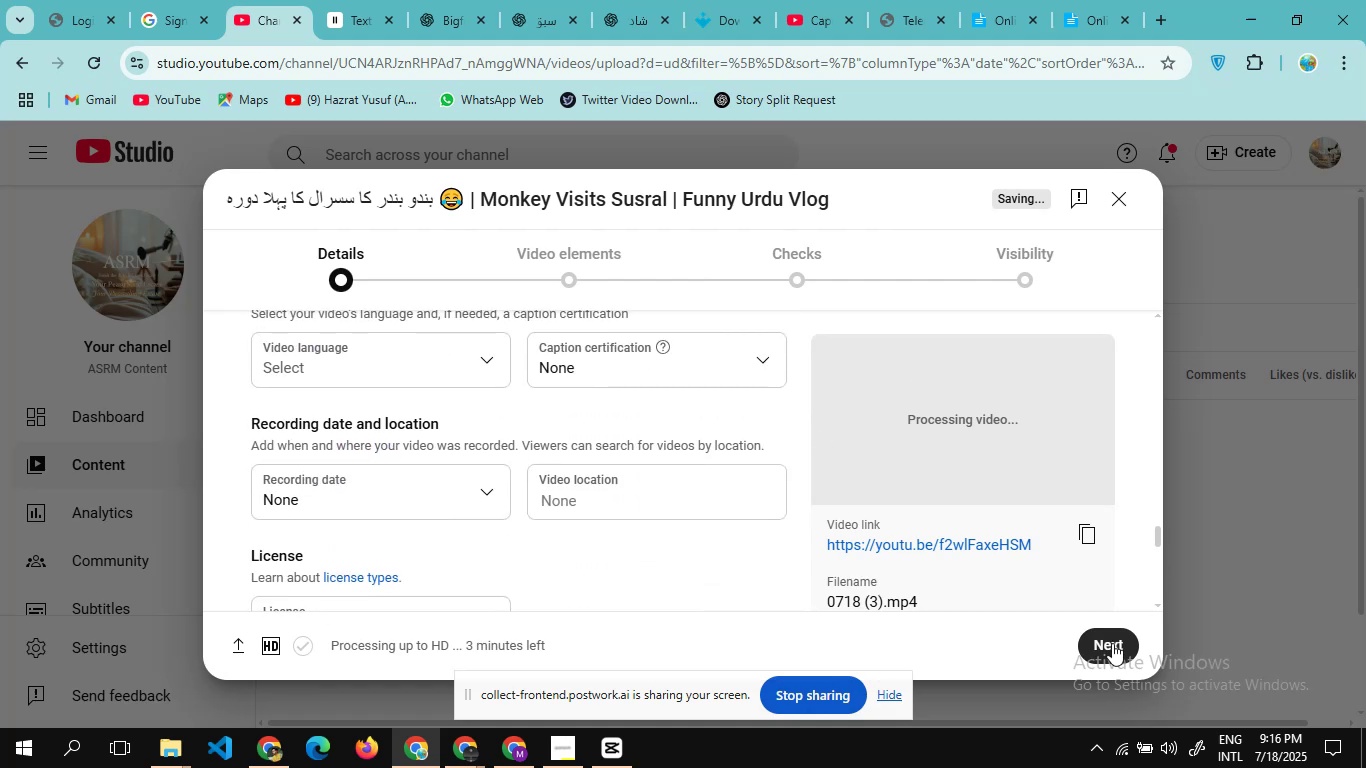 
left_click([1110, 648])
 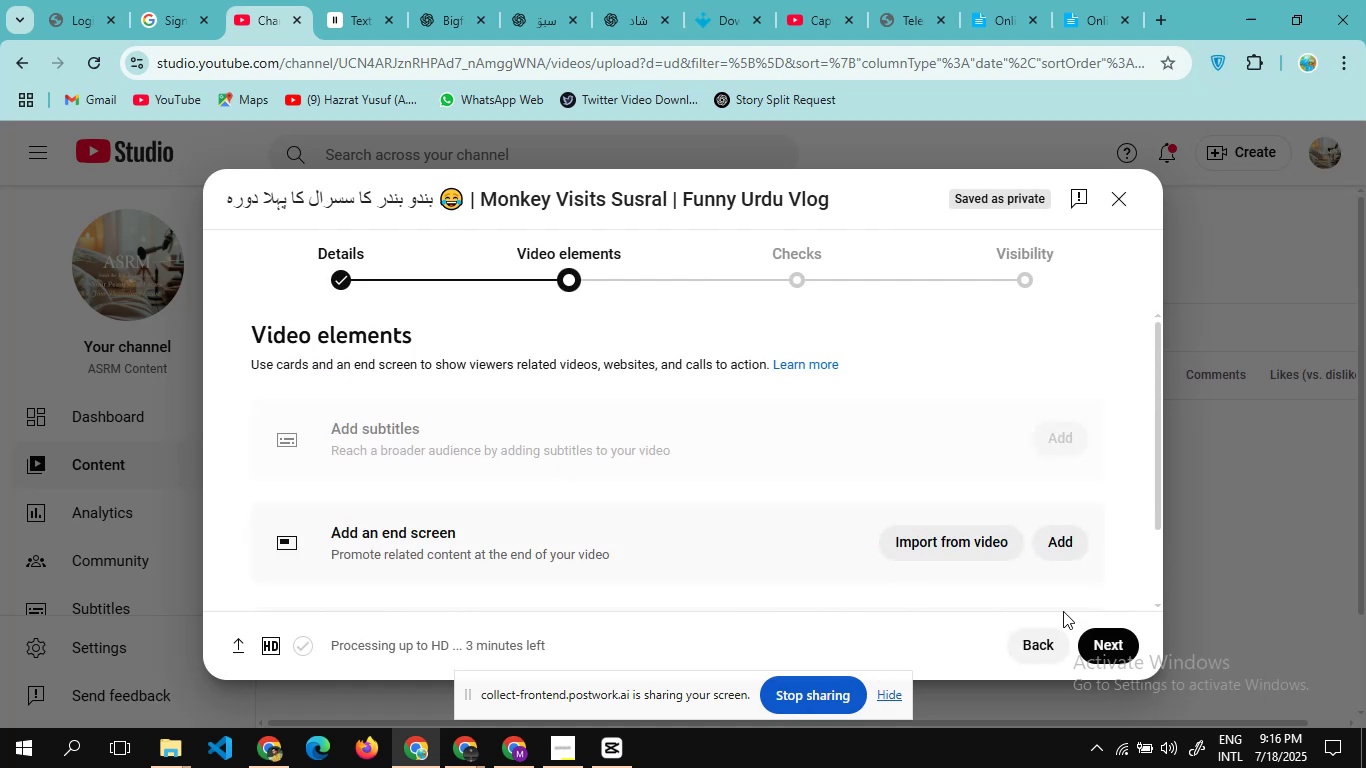 
left_click([1097, 640])
 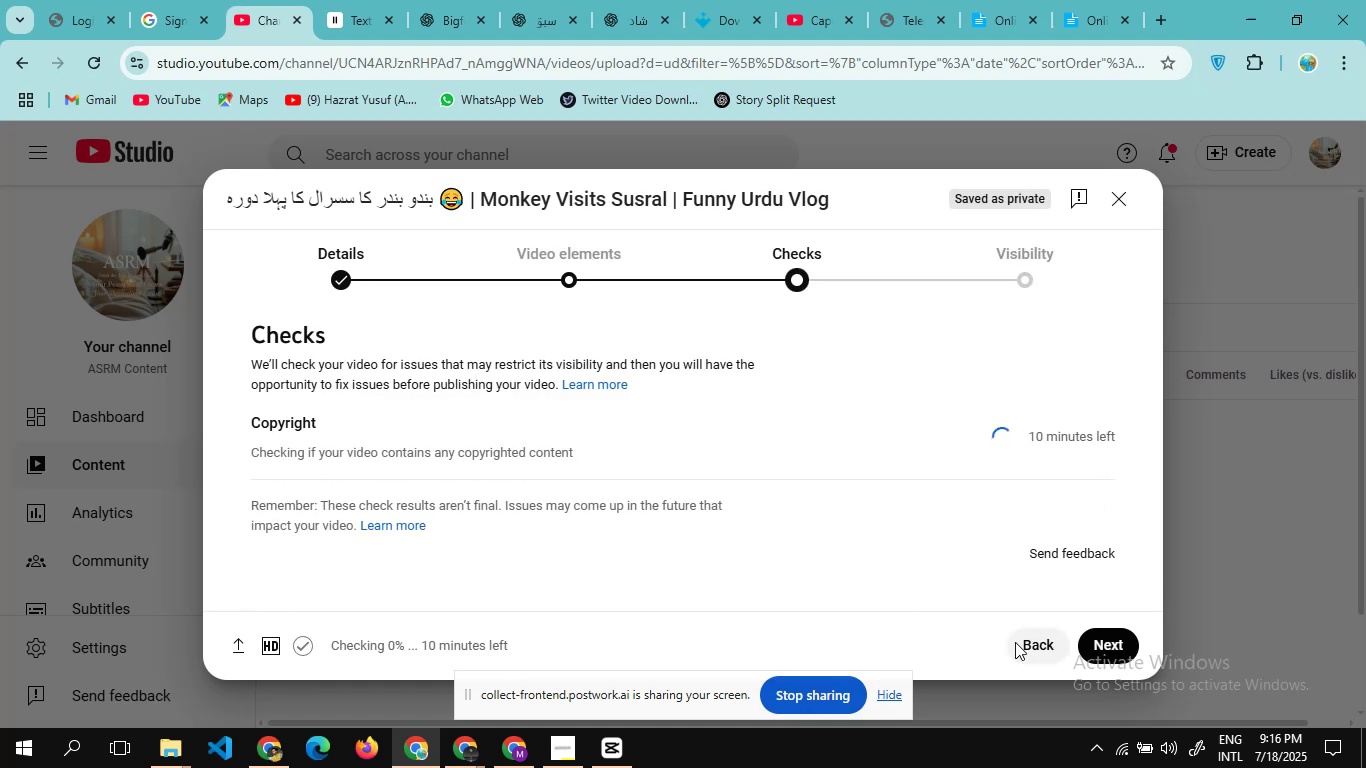 
left_click([1126, 638])
 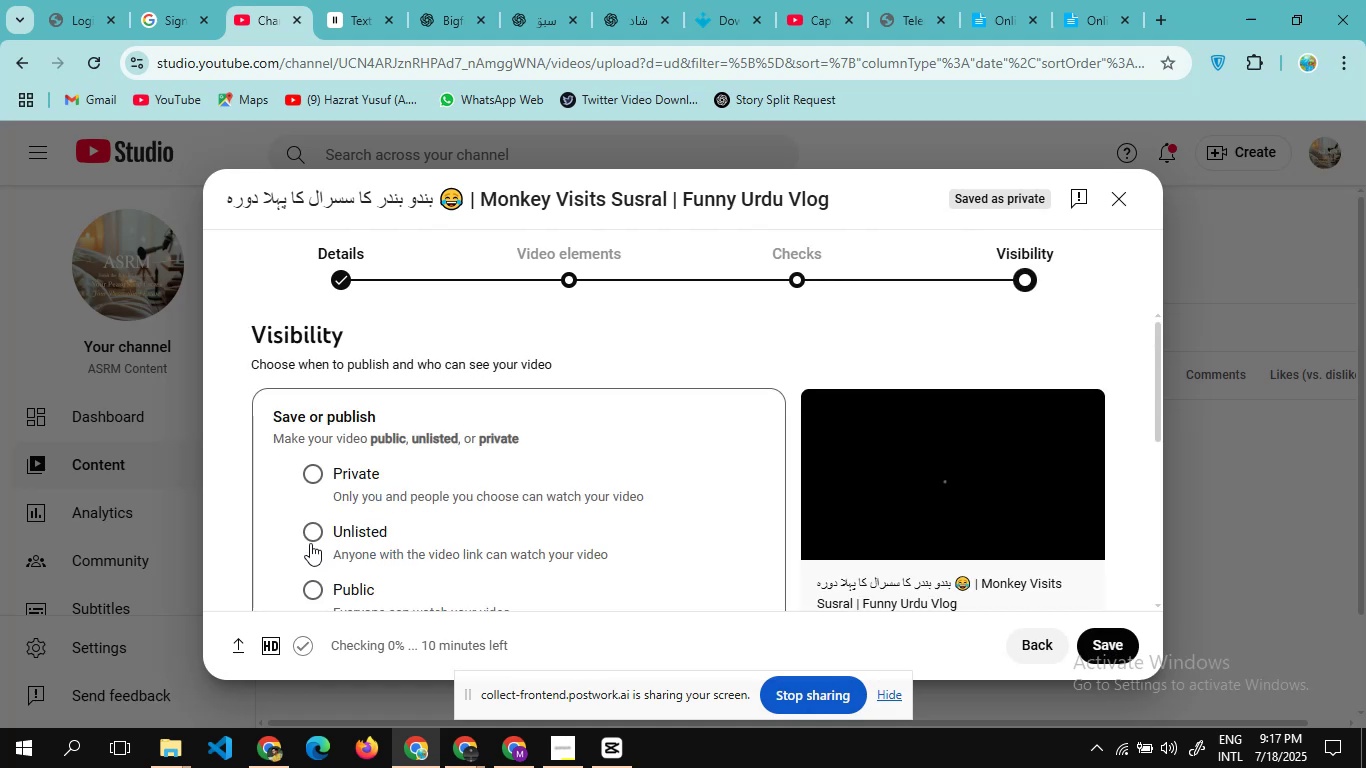 
left_click([311, 532])
 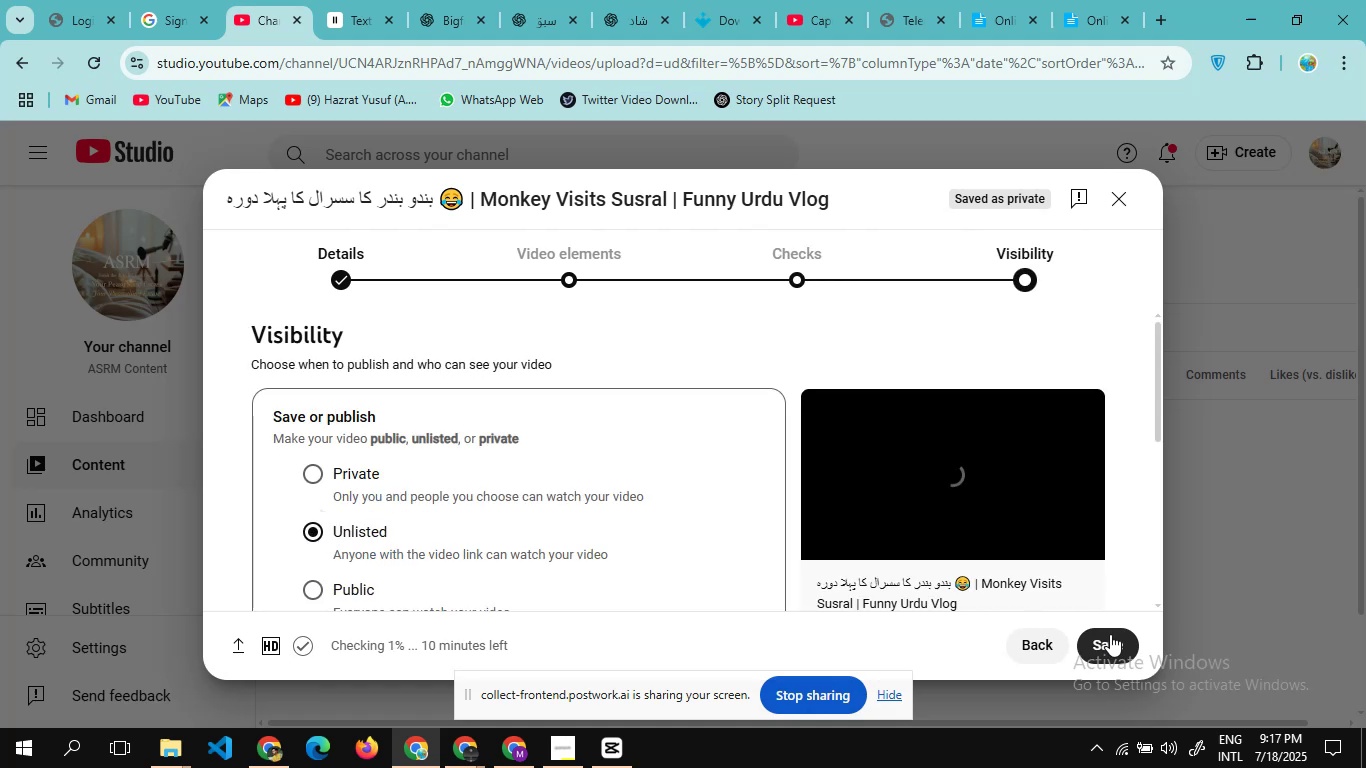 